 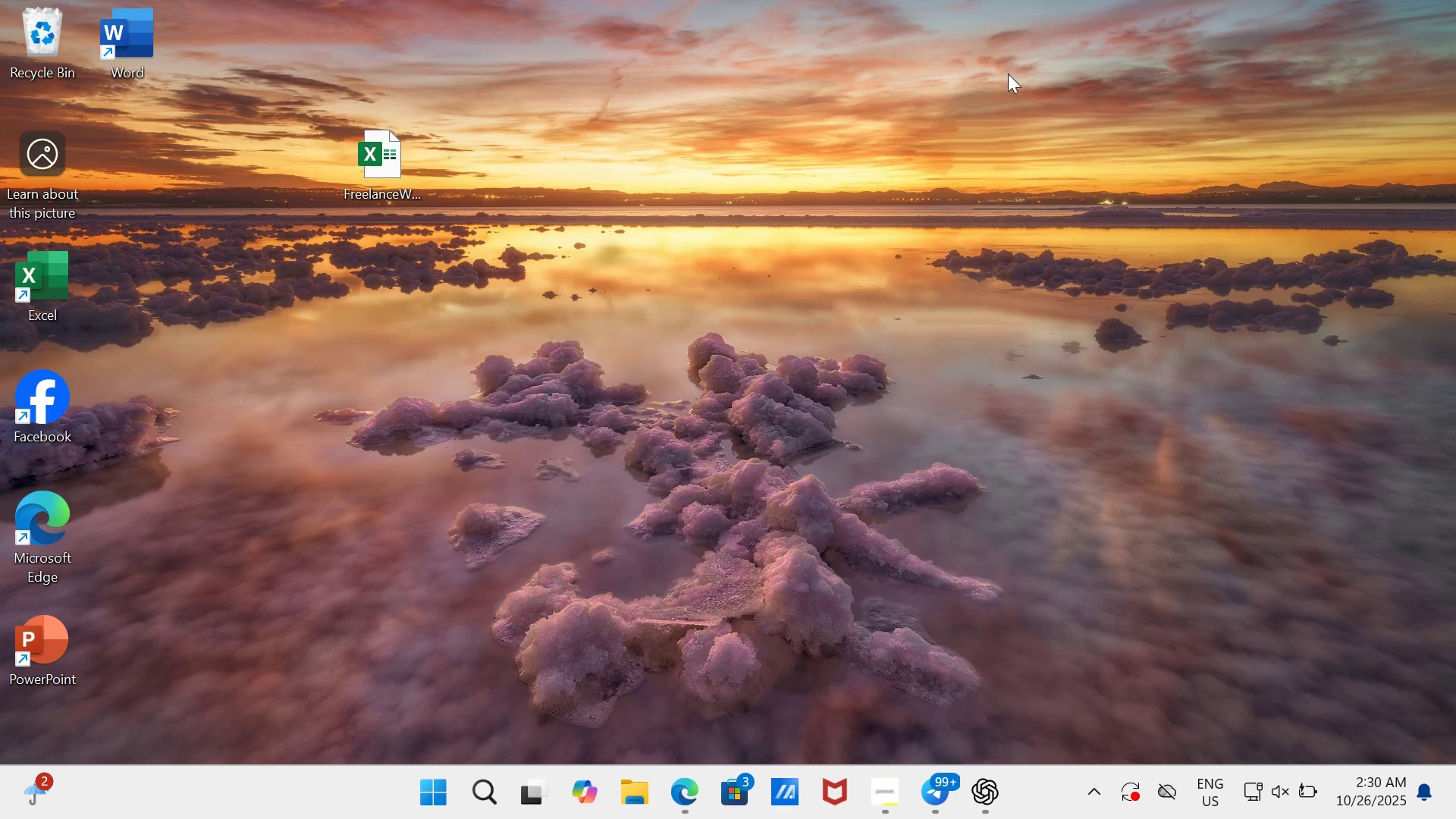 
double_click([394, 157])
 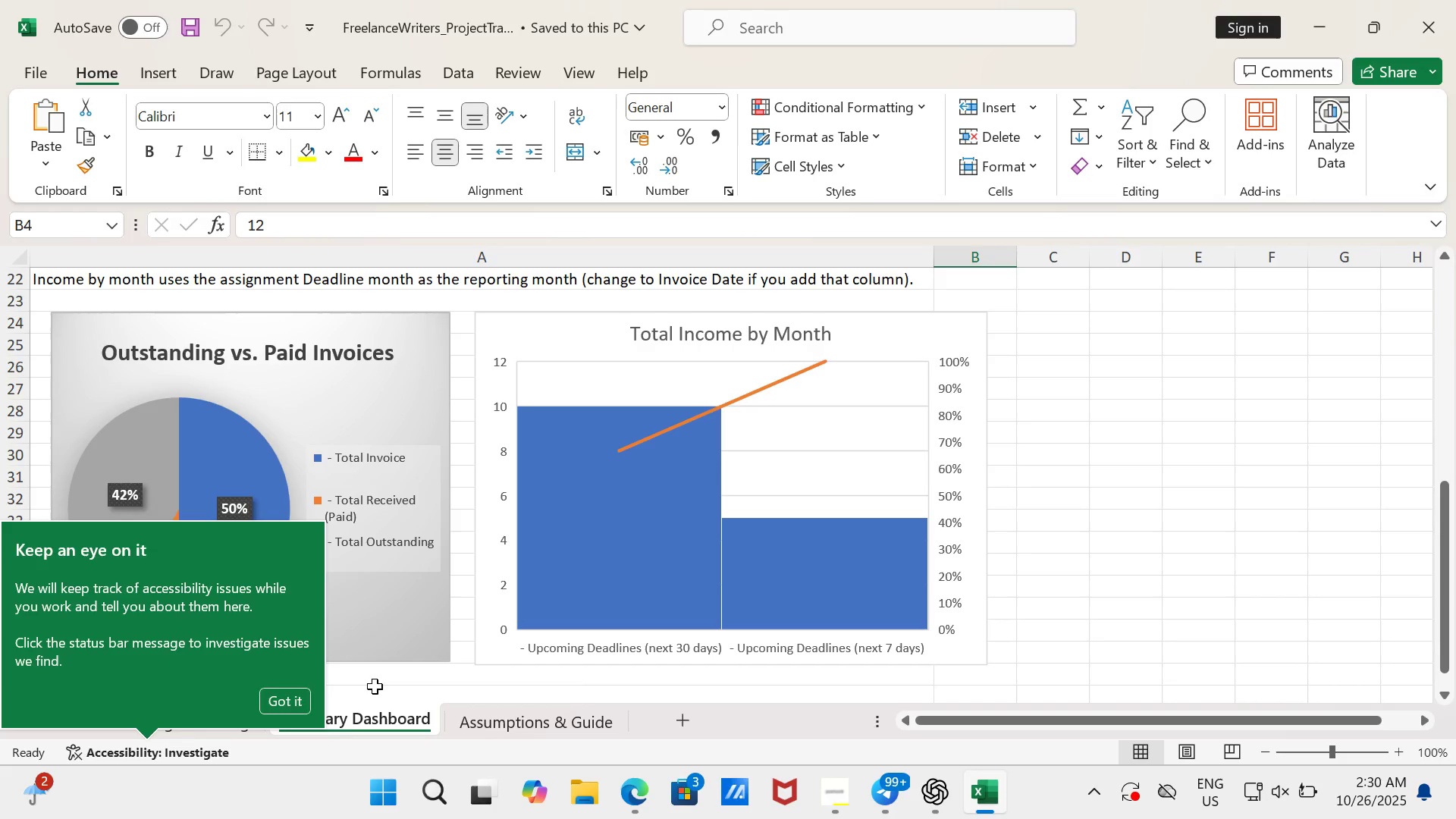 
wait(5.92)
 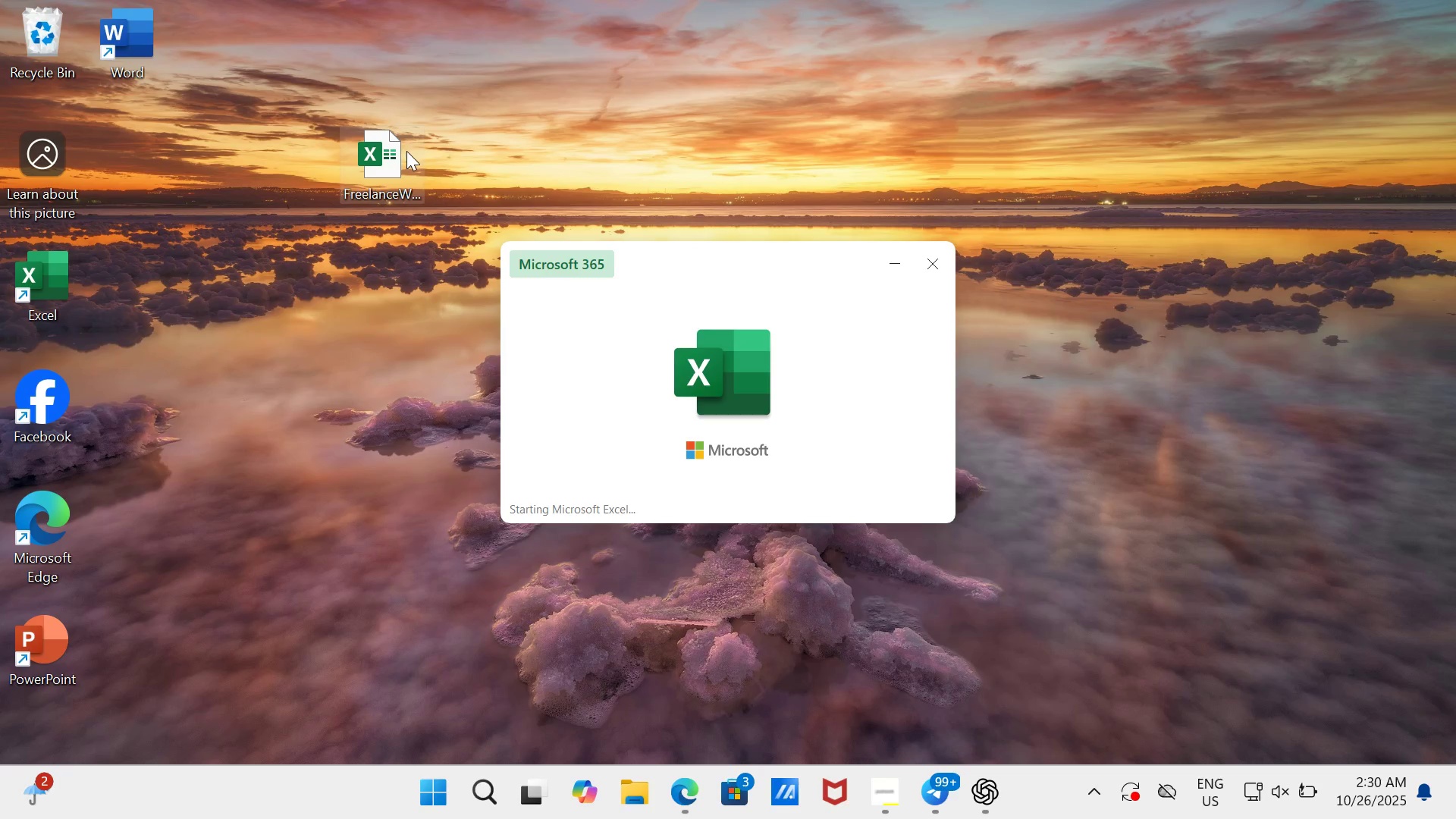 
left_click([284, 704])
 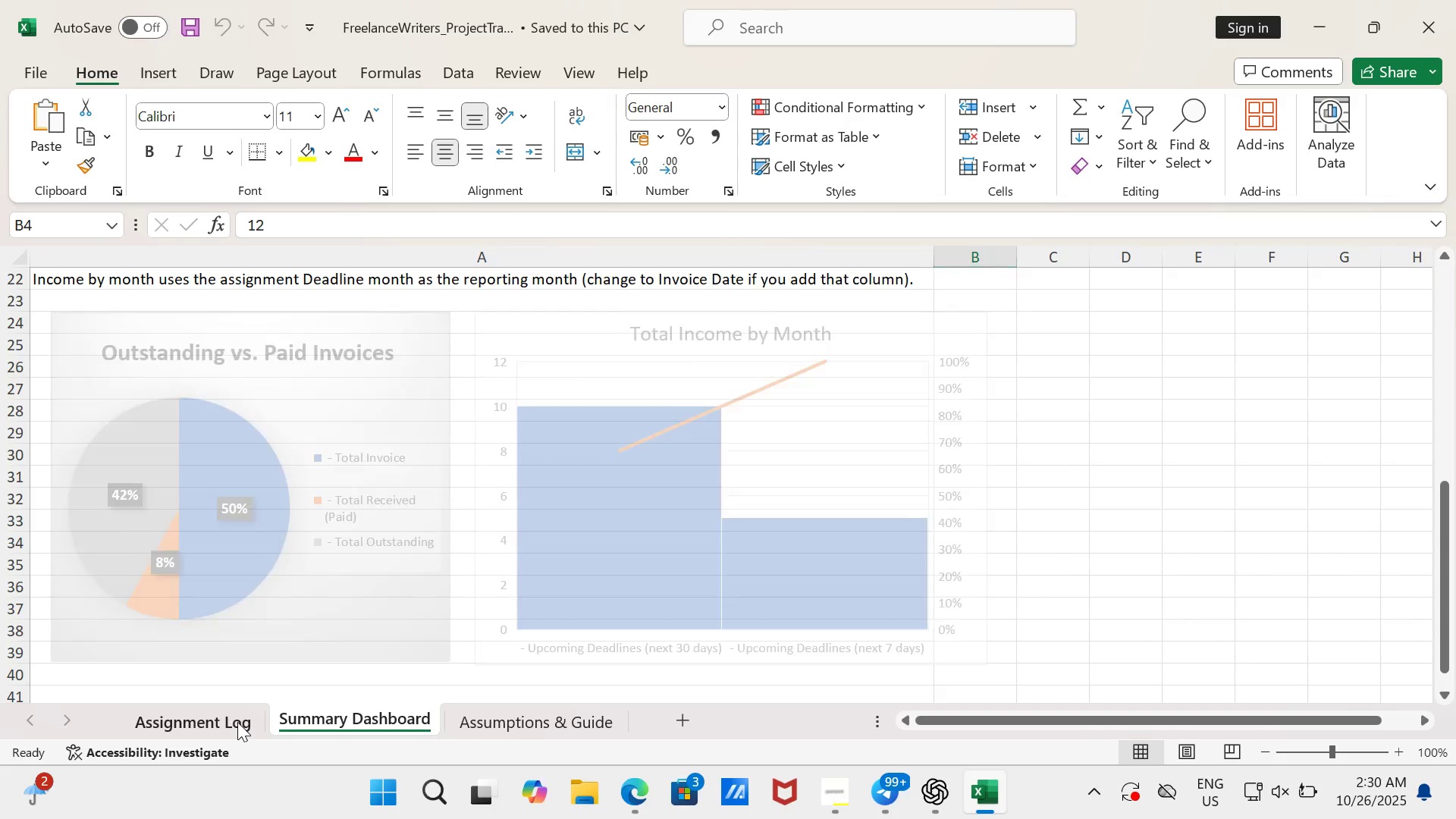 
left_click([237, 722])
 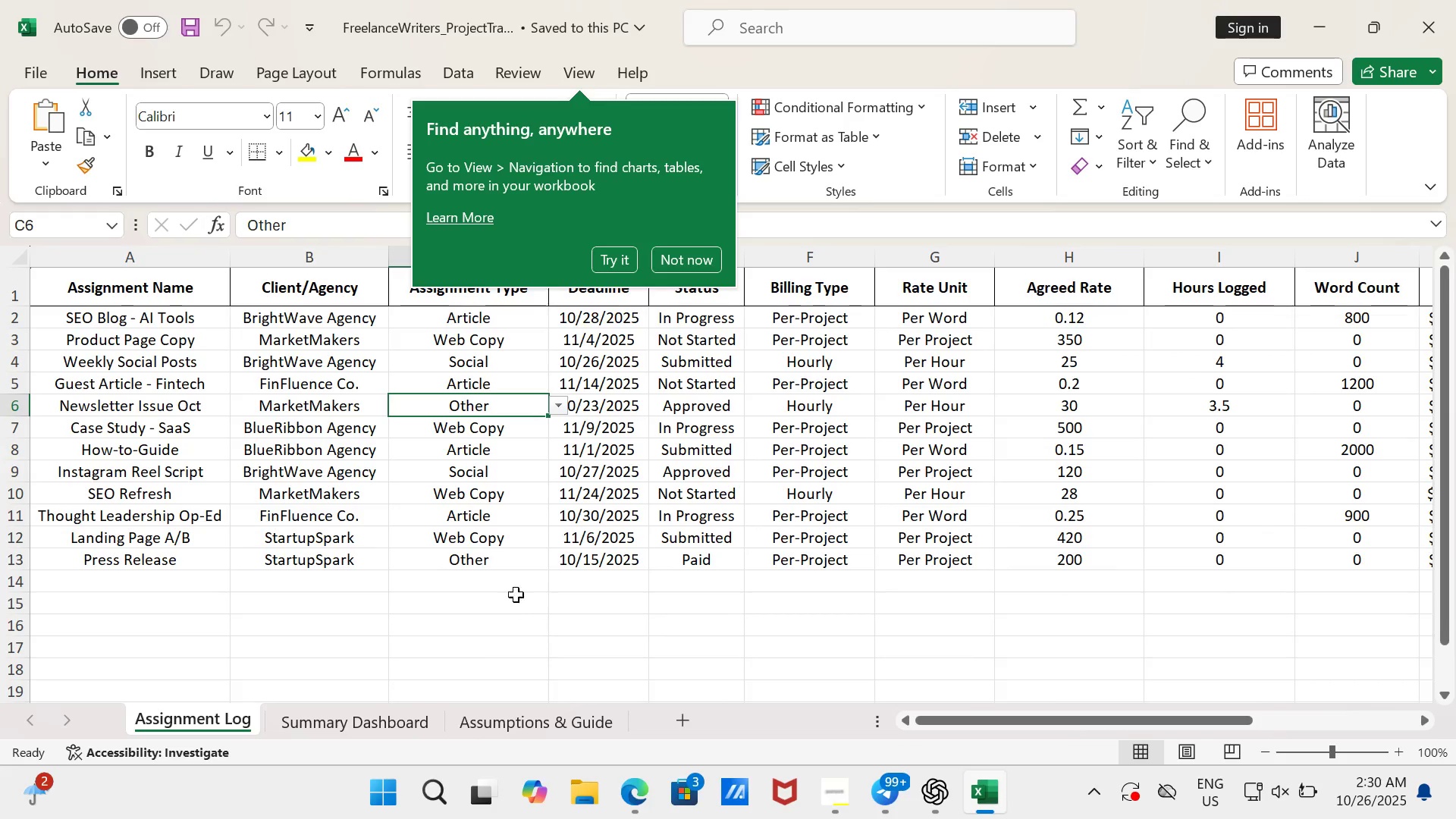 
scroll: coordinate [519, 611], scroll_direction: up, amount: 6.0
 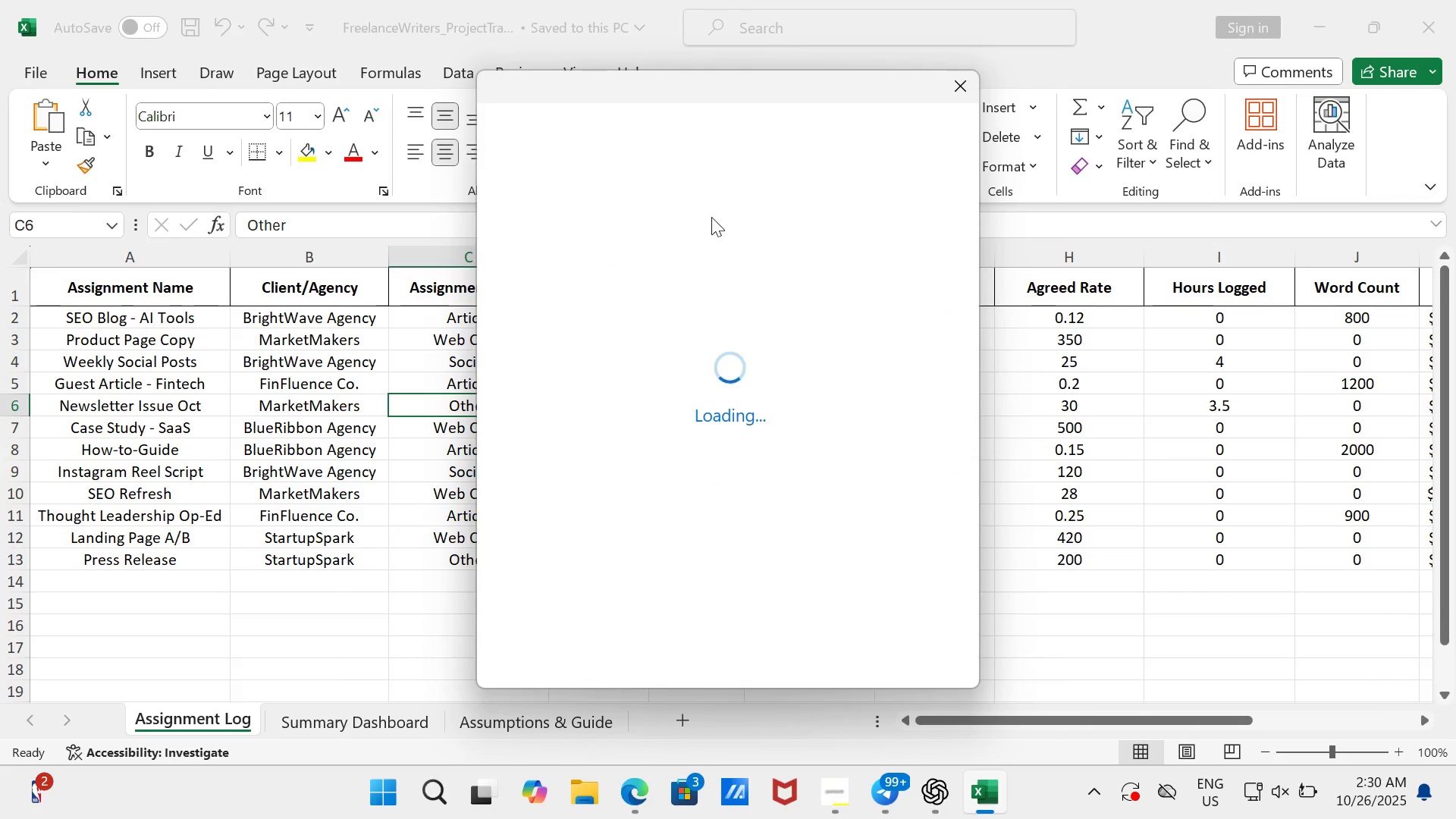 
wait(5.29)
 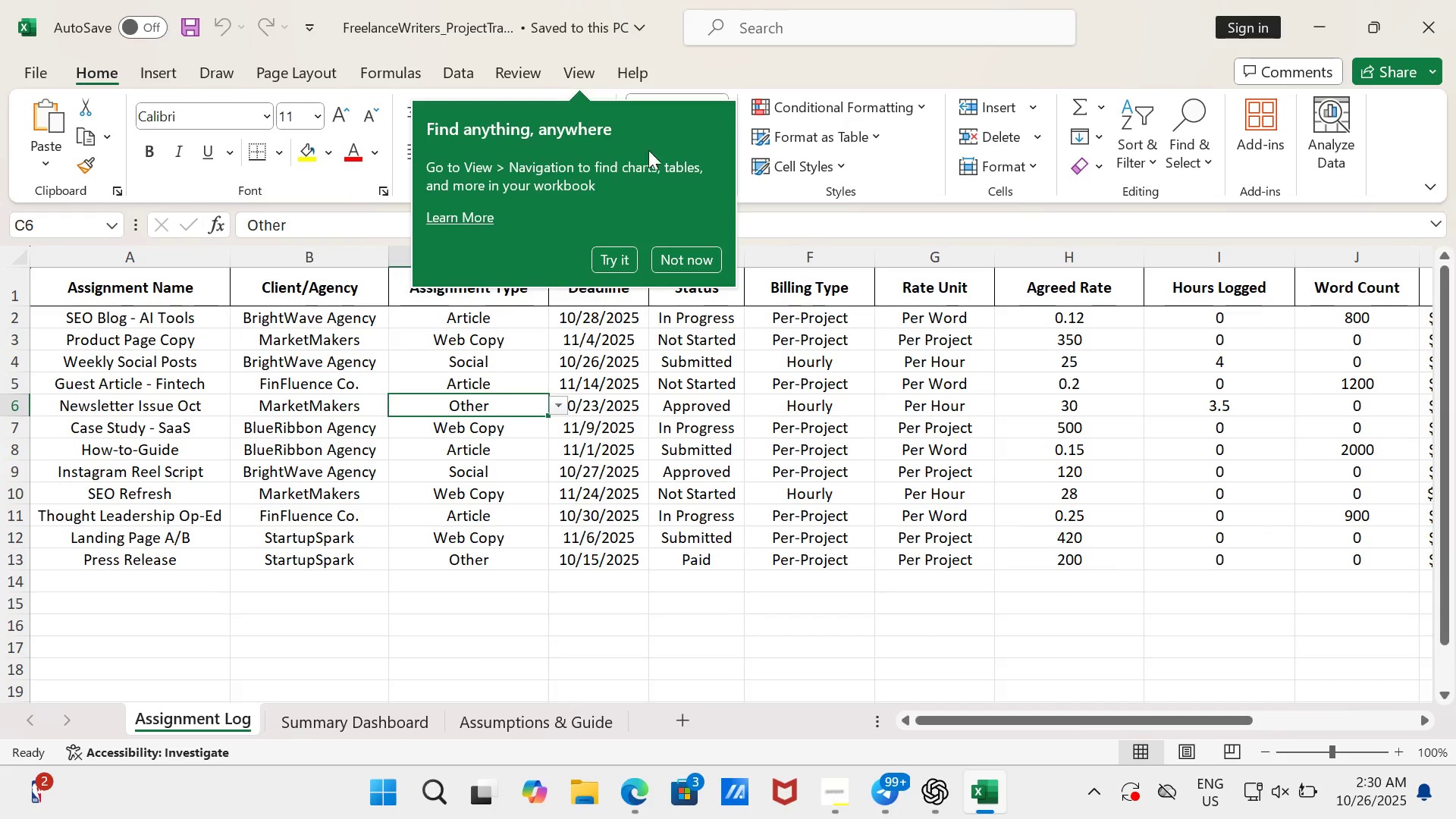 
left_click([968, 86])
 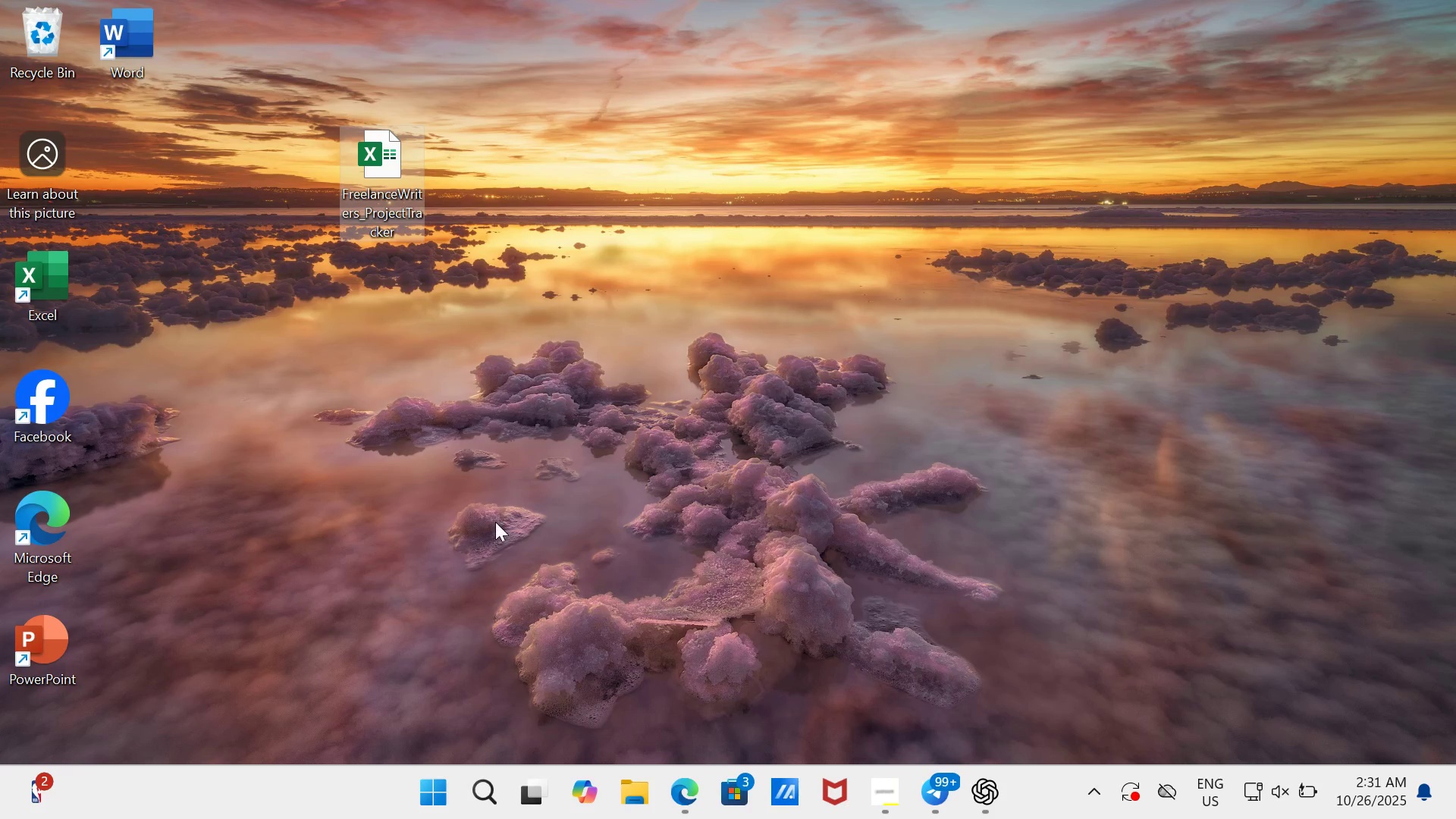 
wait(5.44)
 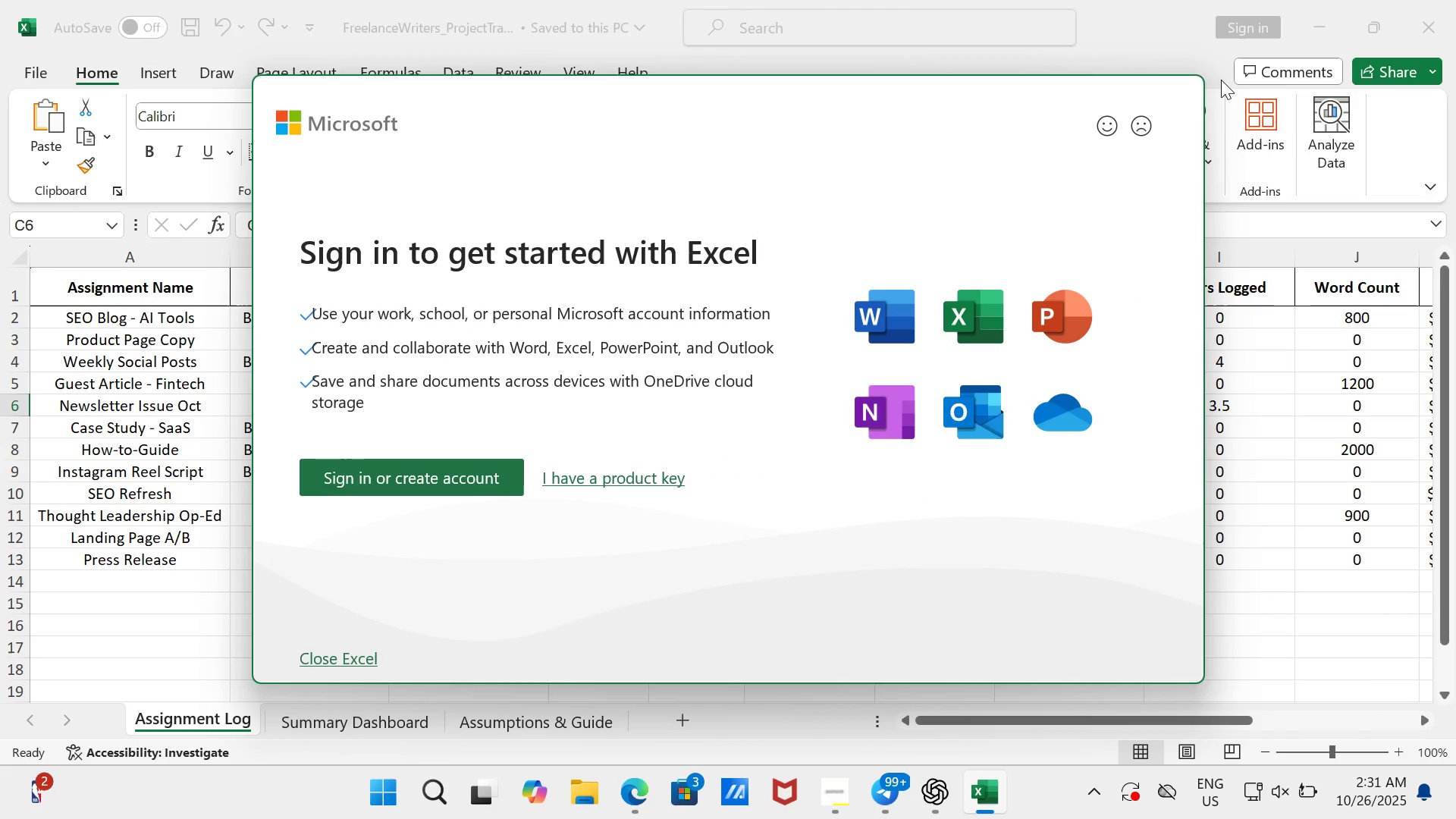 
double_click([410, 196])
 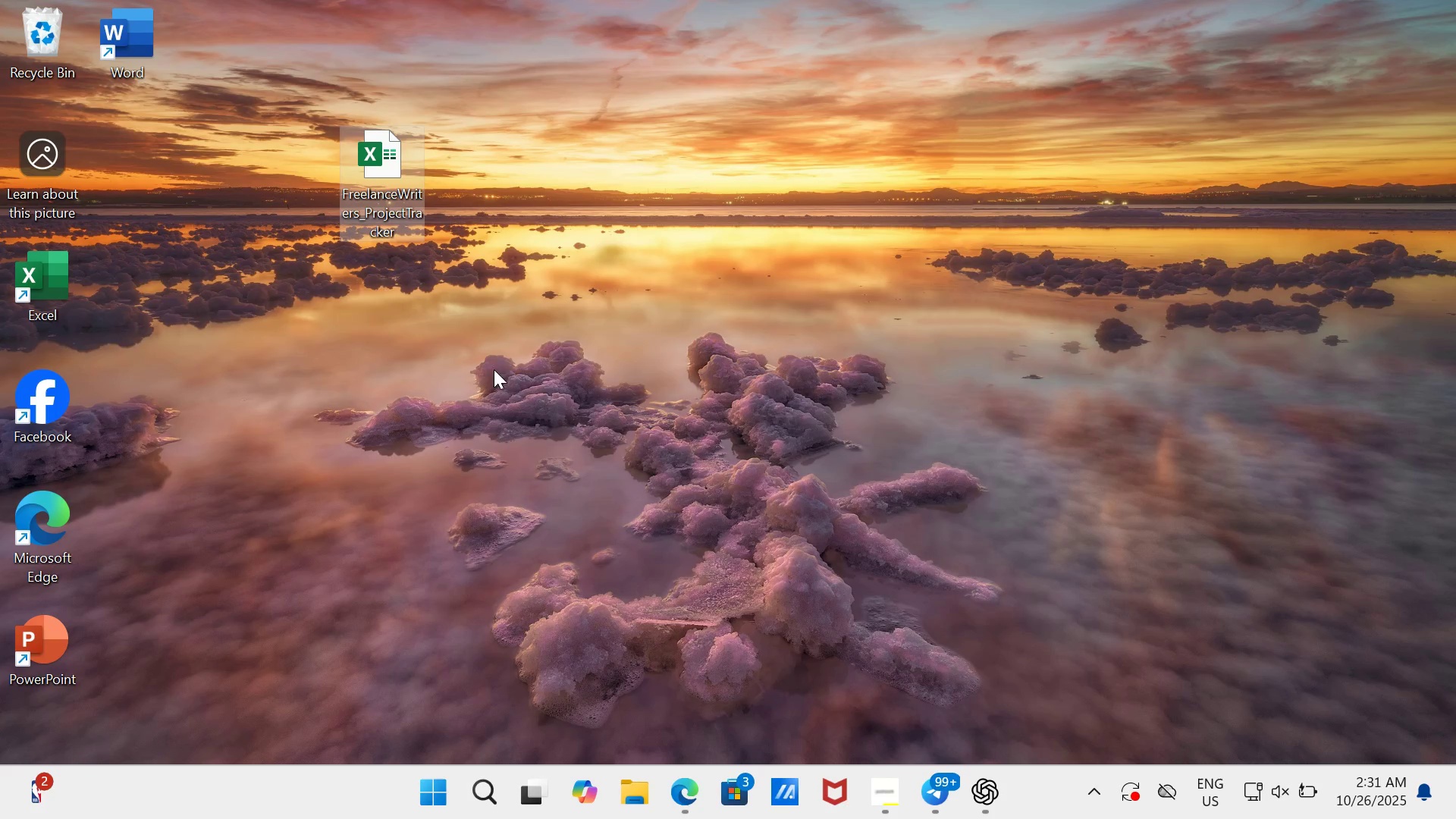 
double_click([378, 176])
 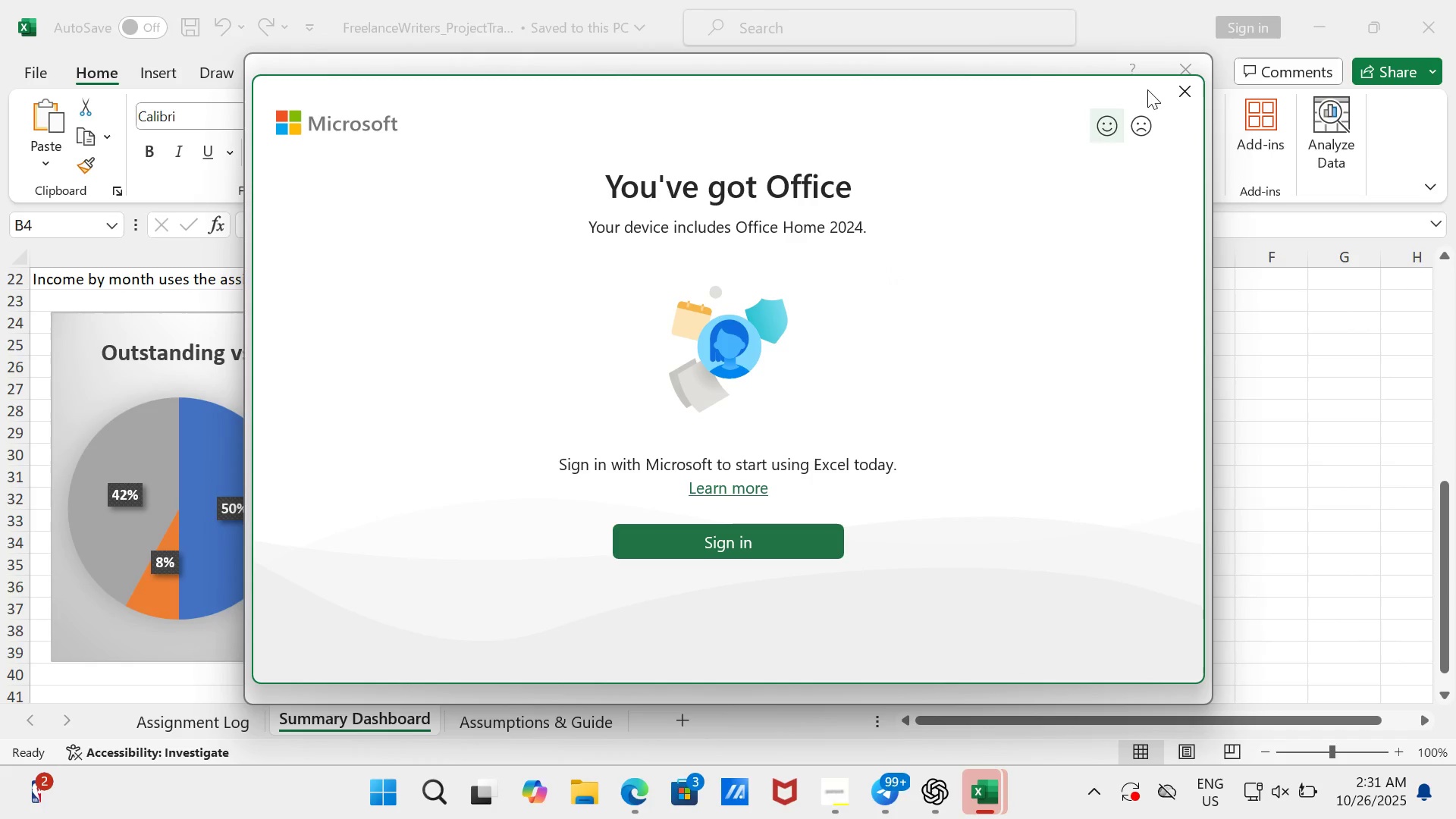 
wait(7.76)
 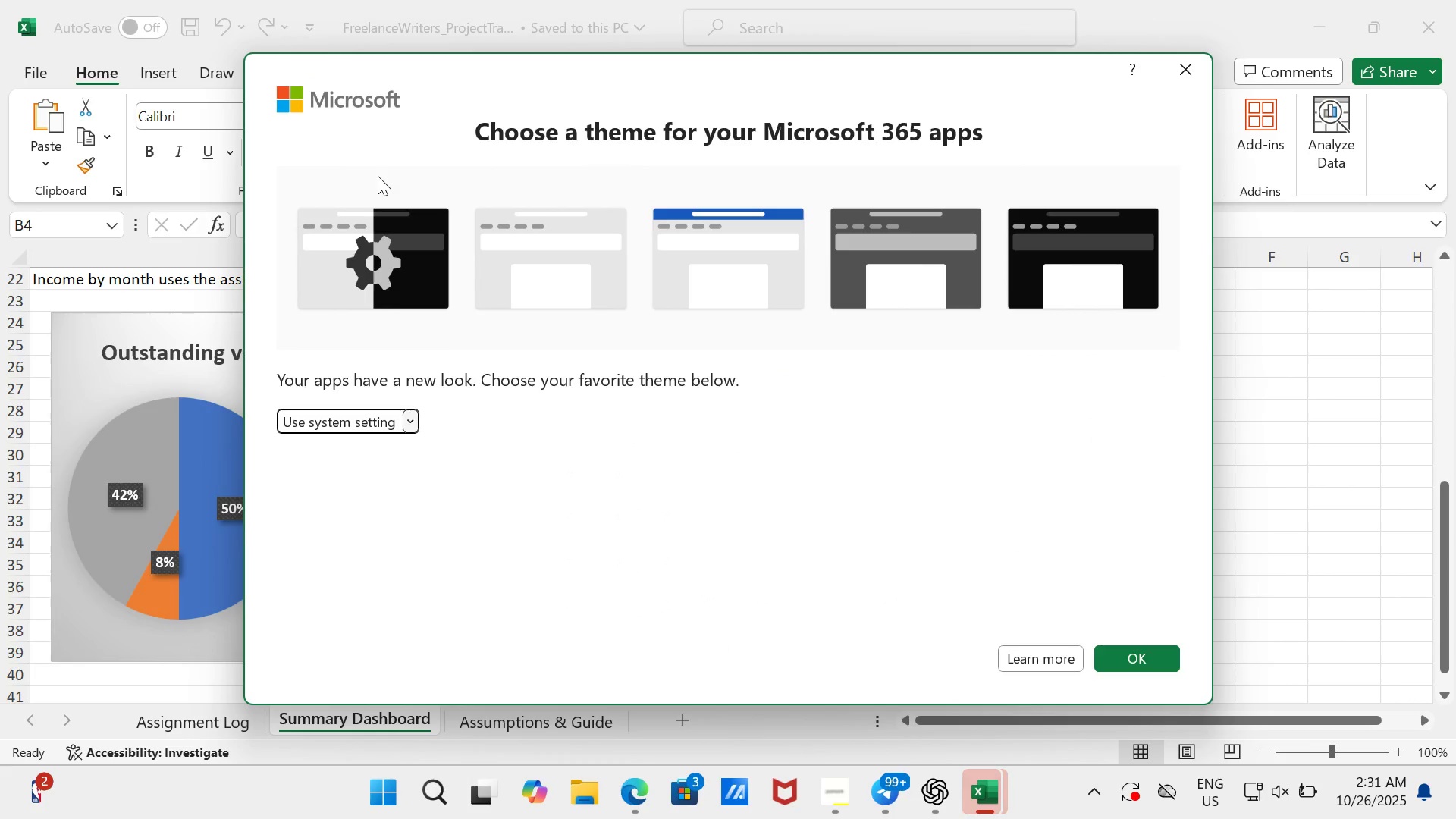 
left_click([1190, 87])
 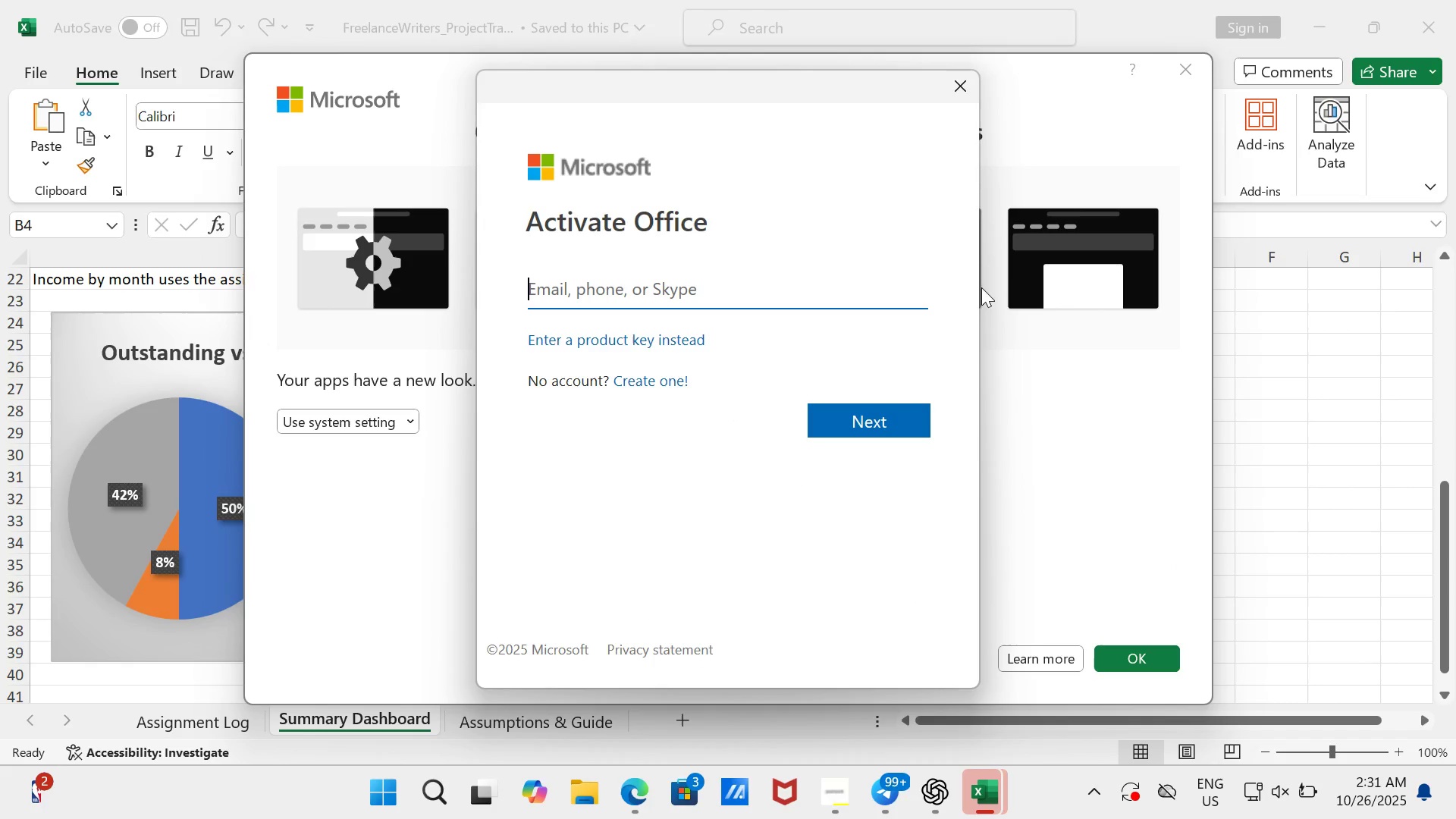 
left_click([964, 90])
 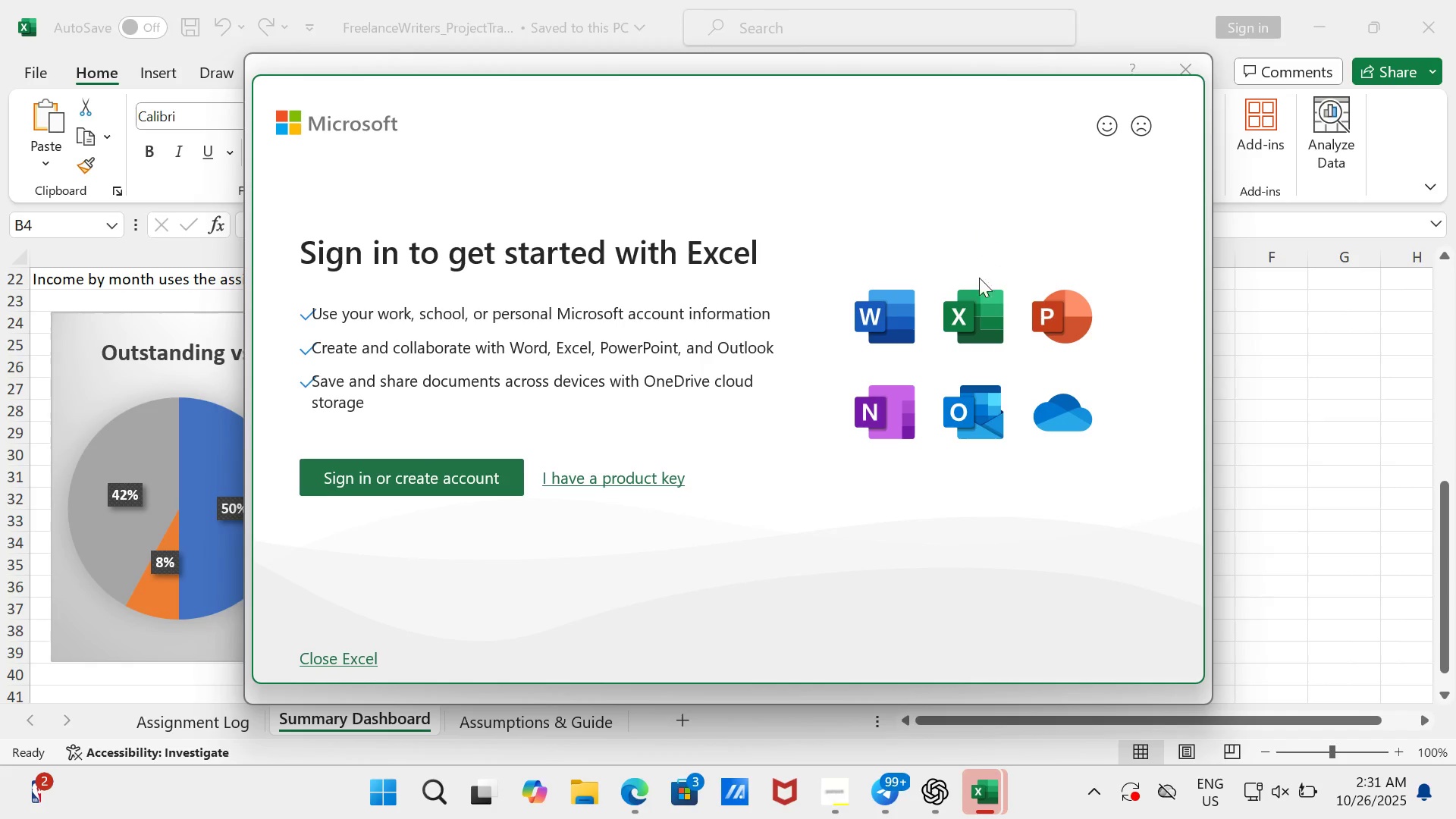 
wait(11.9)
 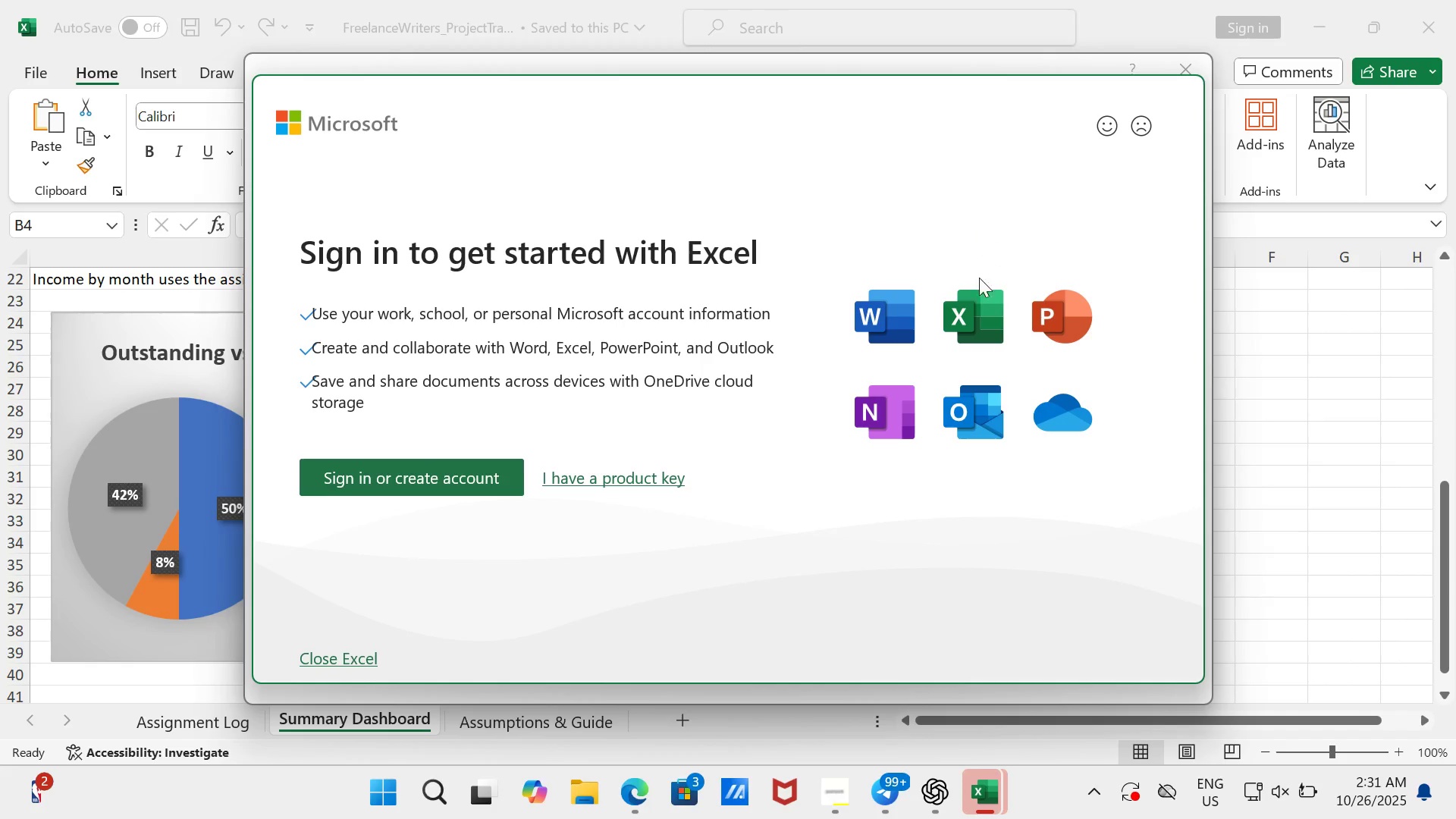 
left_click([488, 486])
 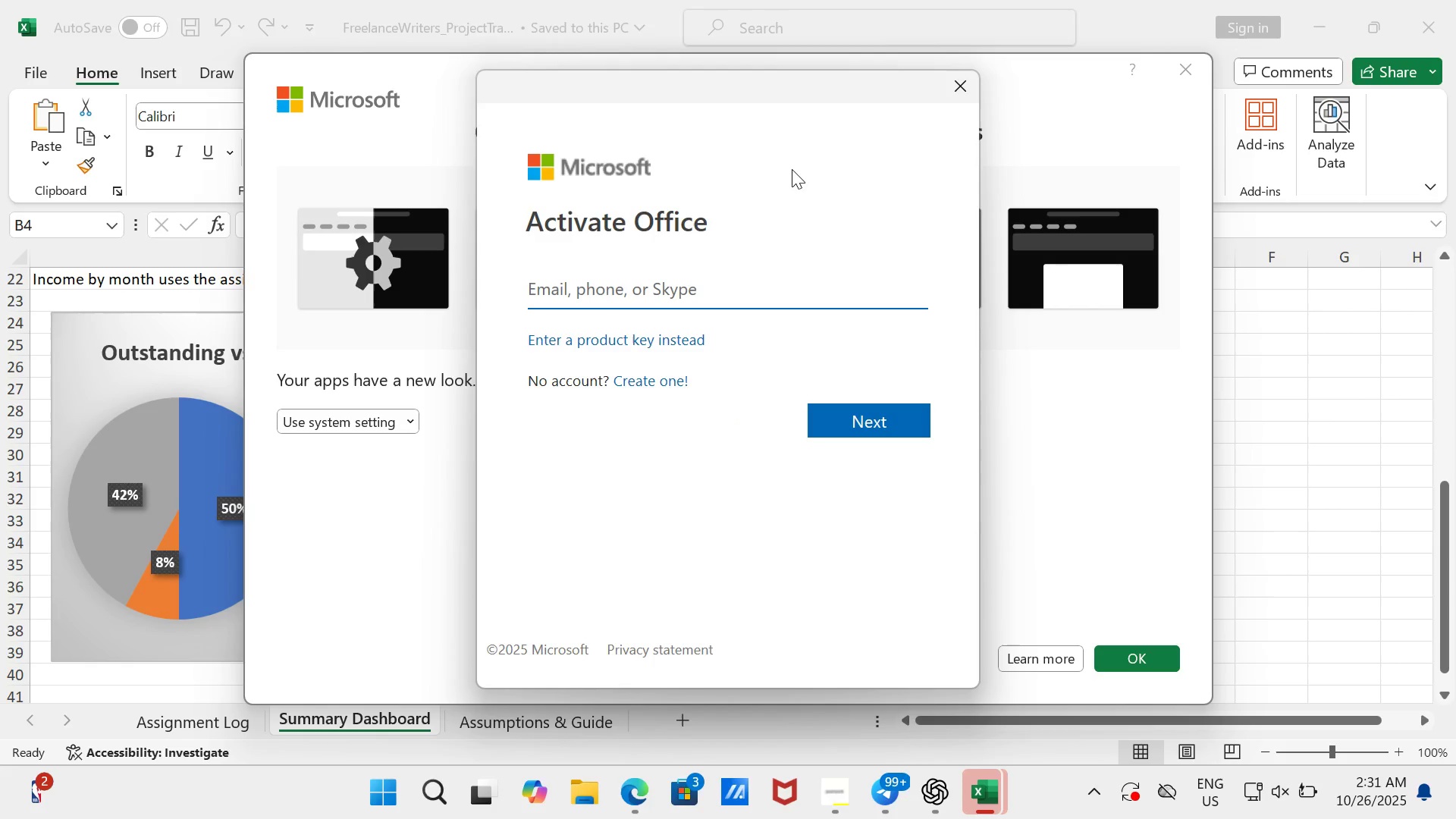 
wait(7.52)
 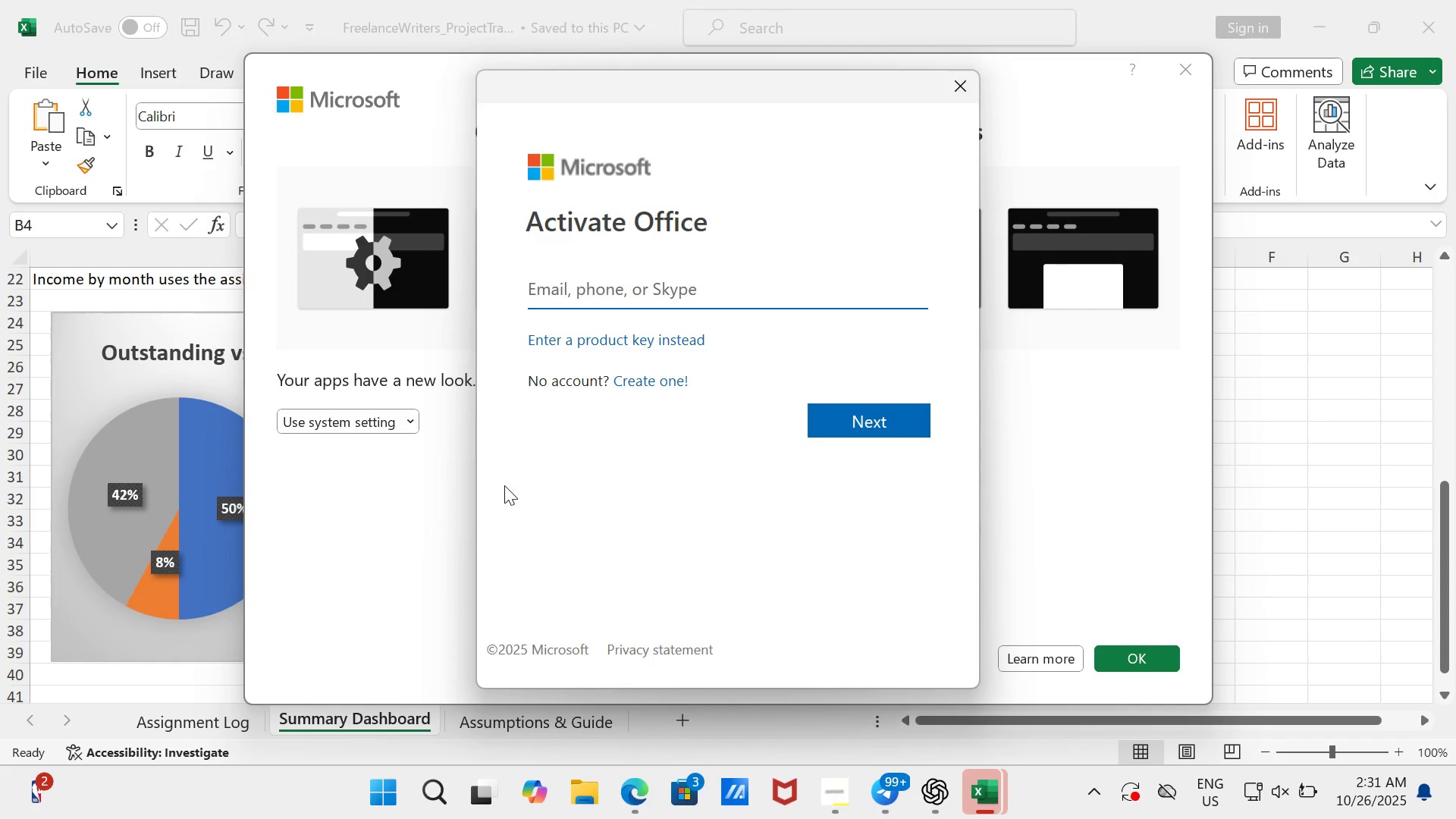 
left_click([956, 89])
 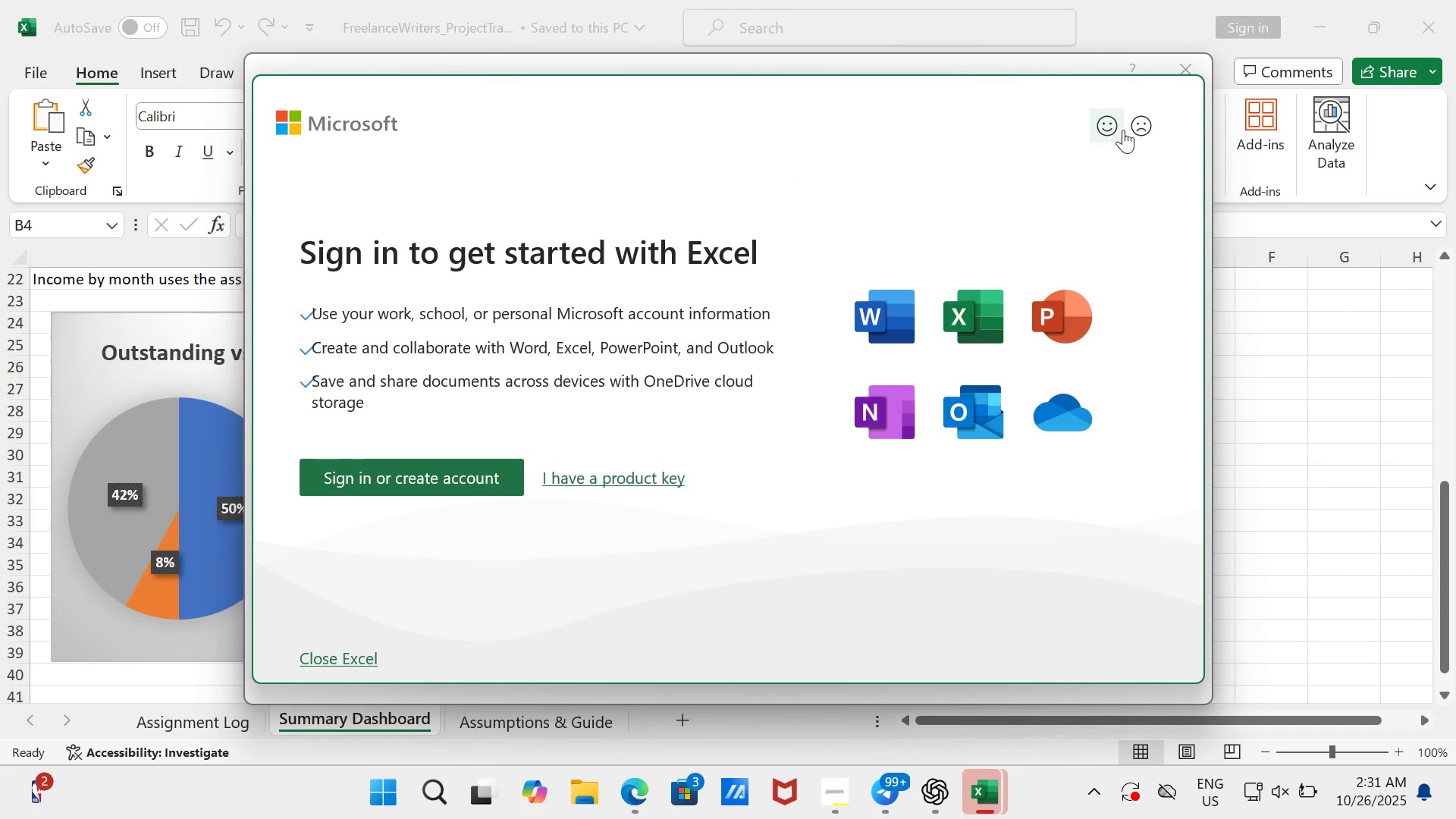 
left_click([1141, 129])
 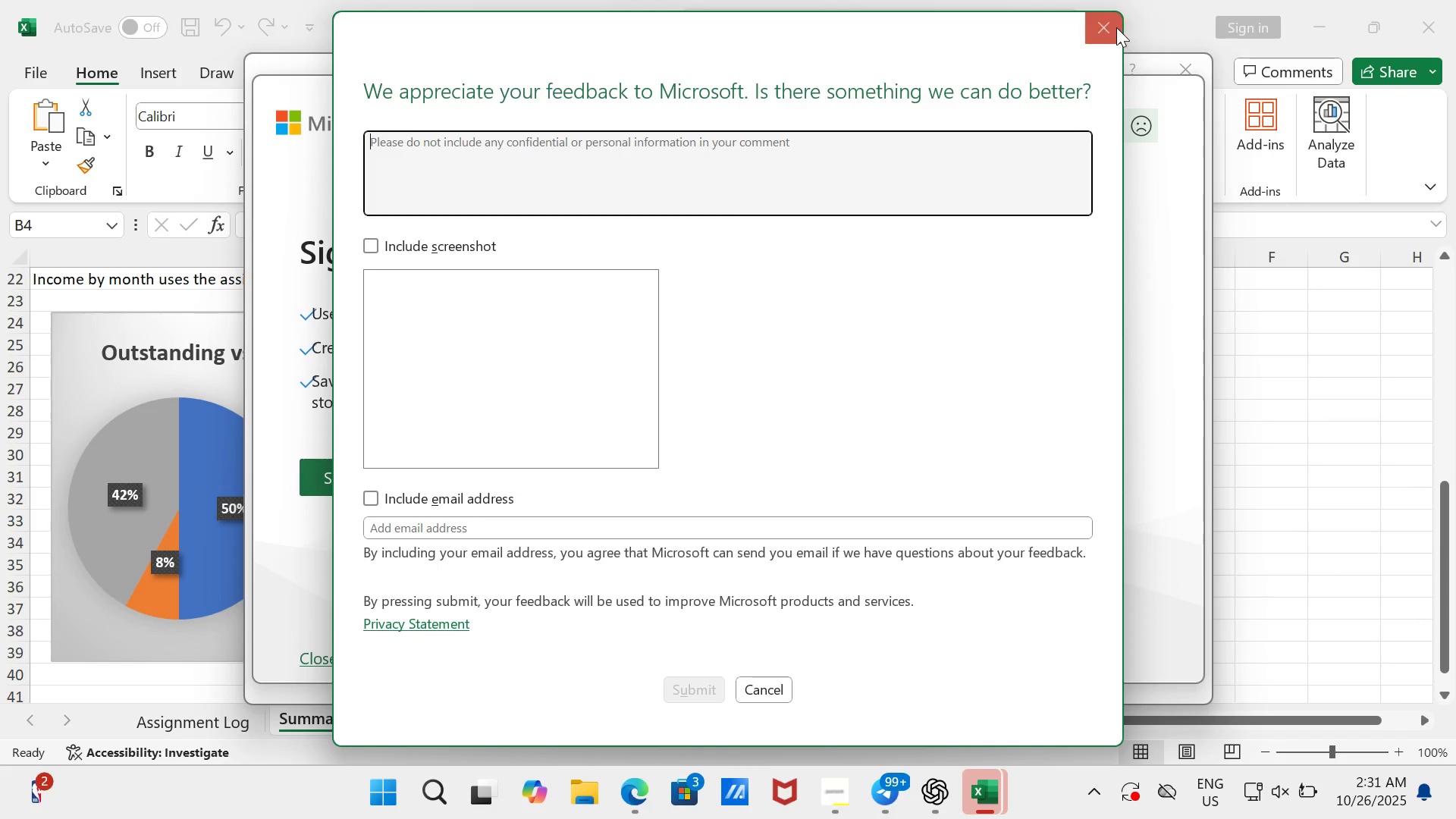 
left_click([1116, 27])
 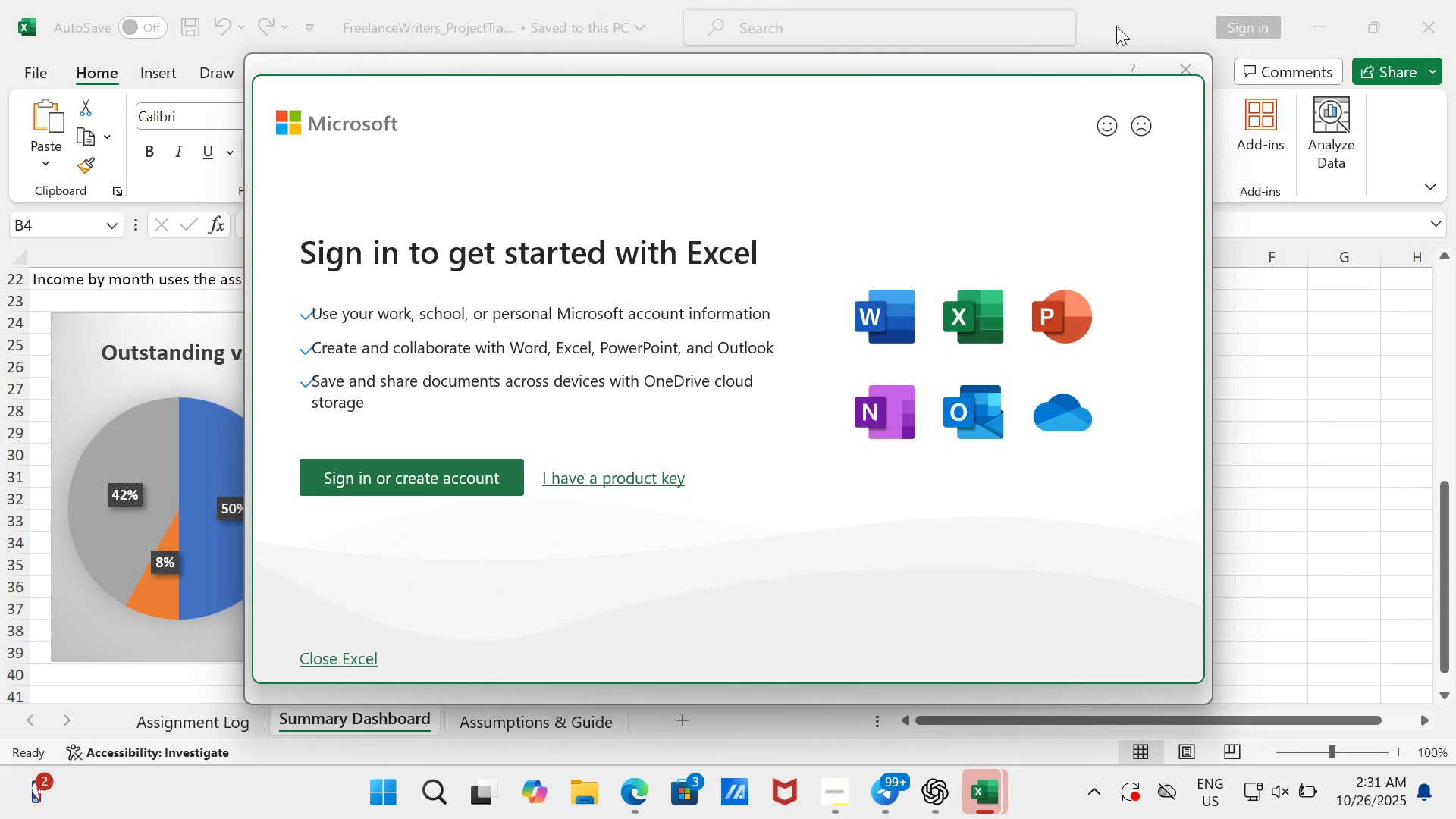 
left_click([1331, 233])
 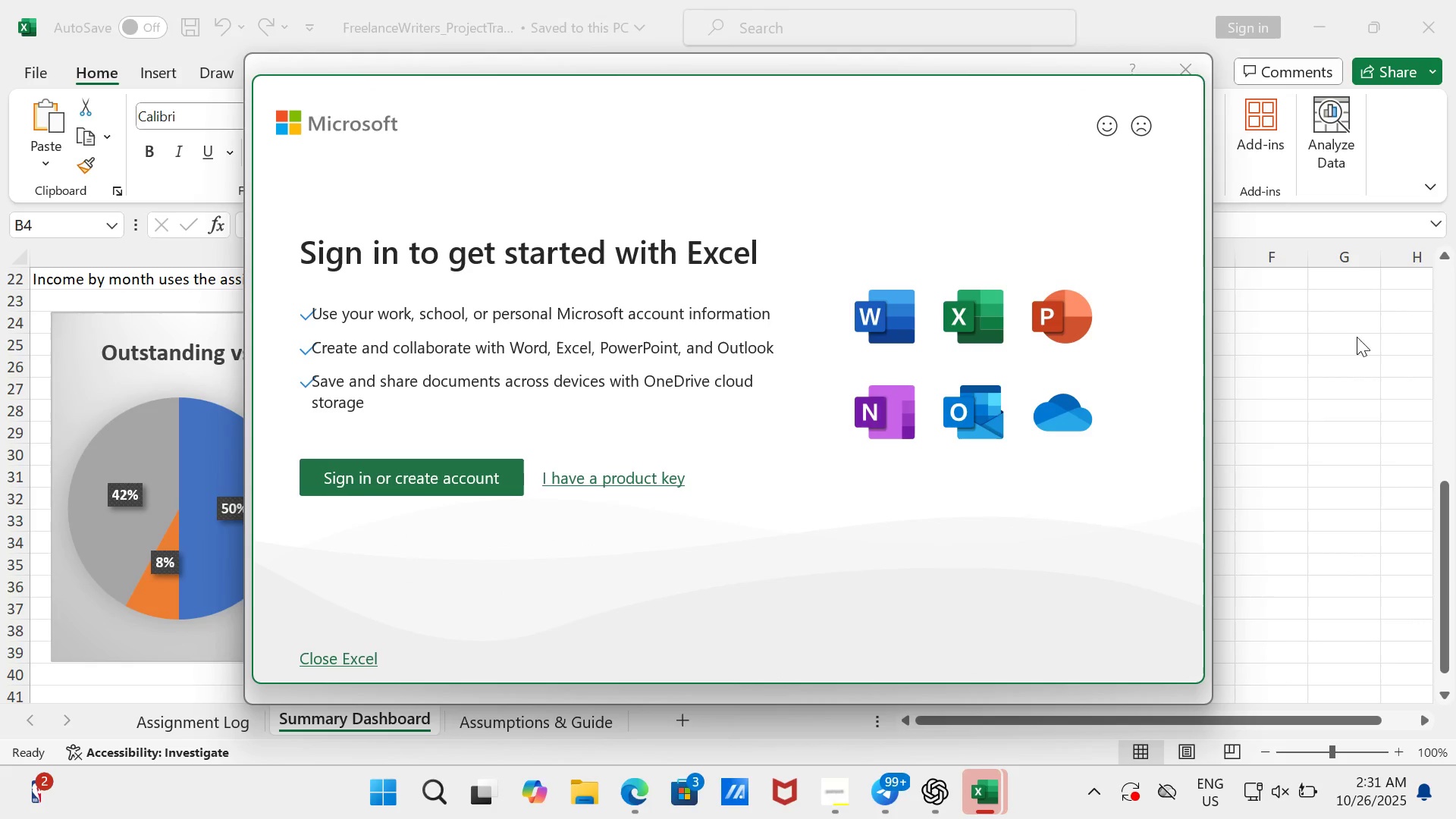 
left_click([1357, 337])
 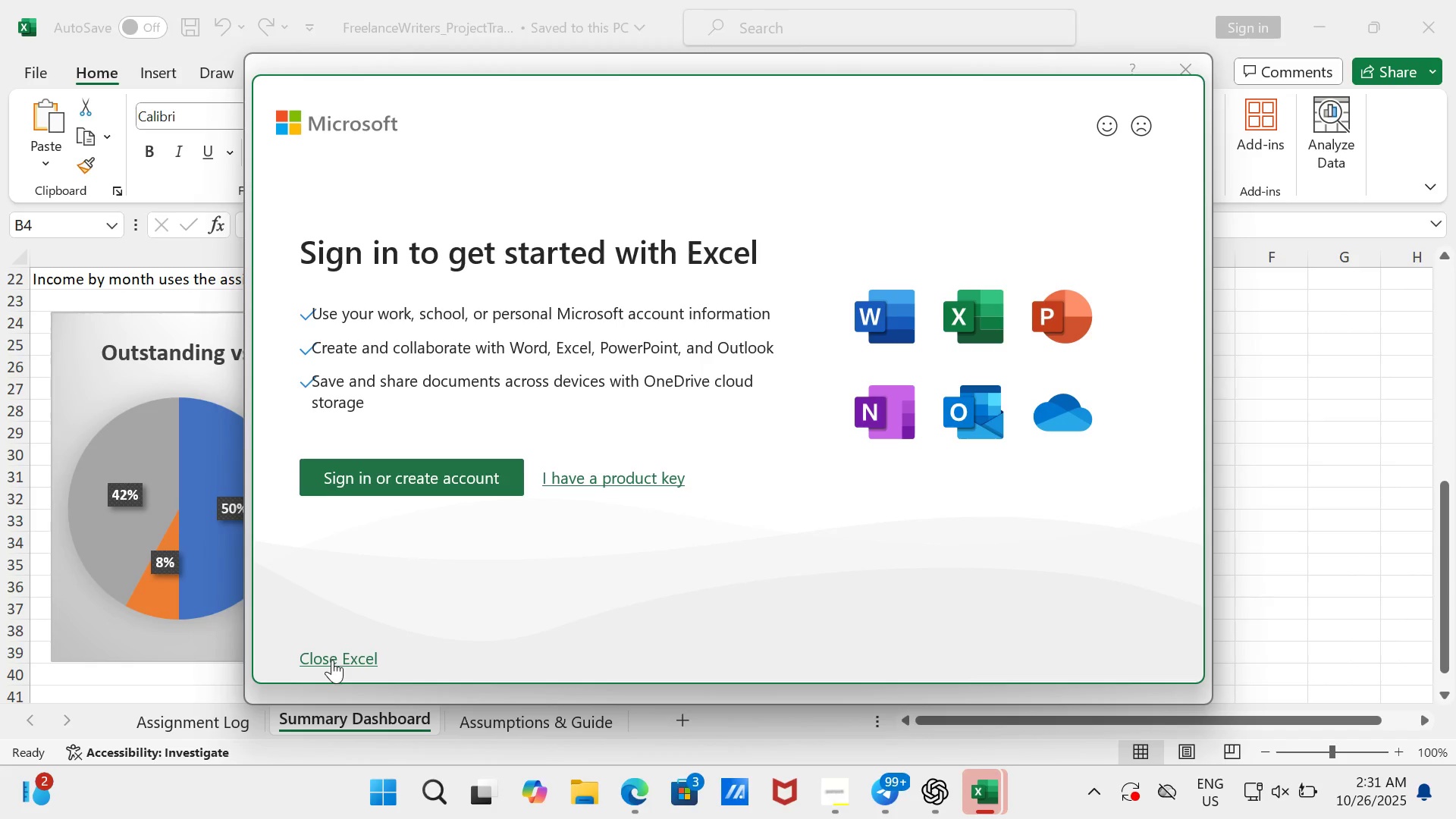 
wait(7.45)
 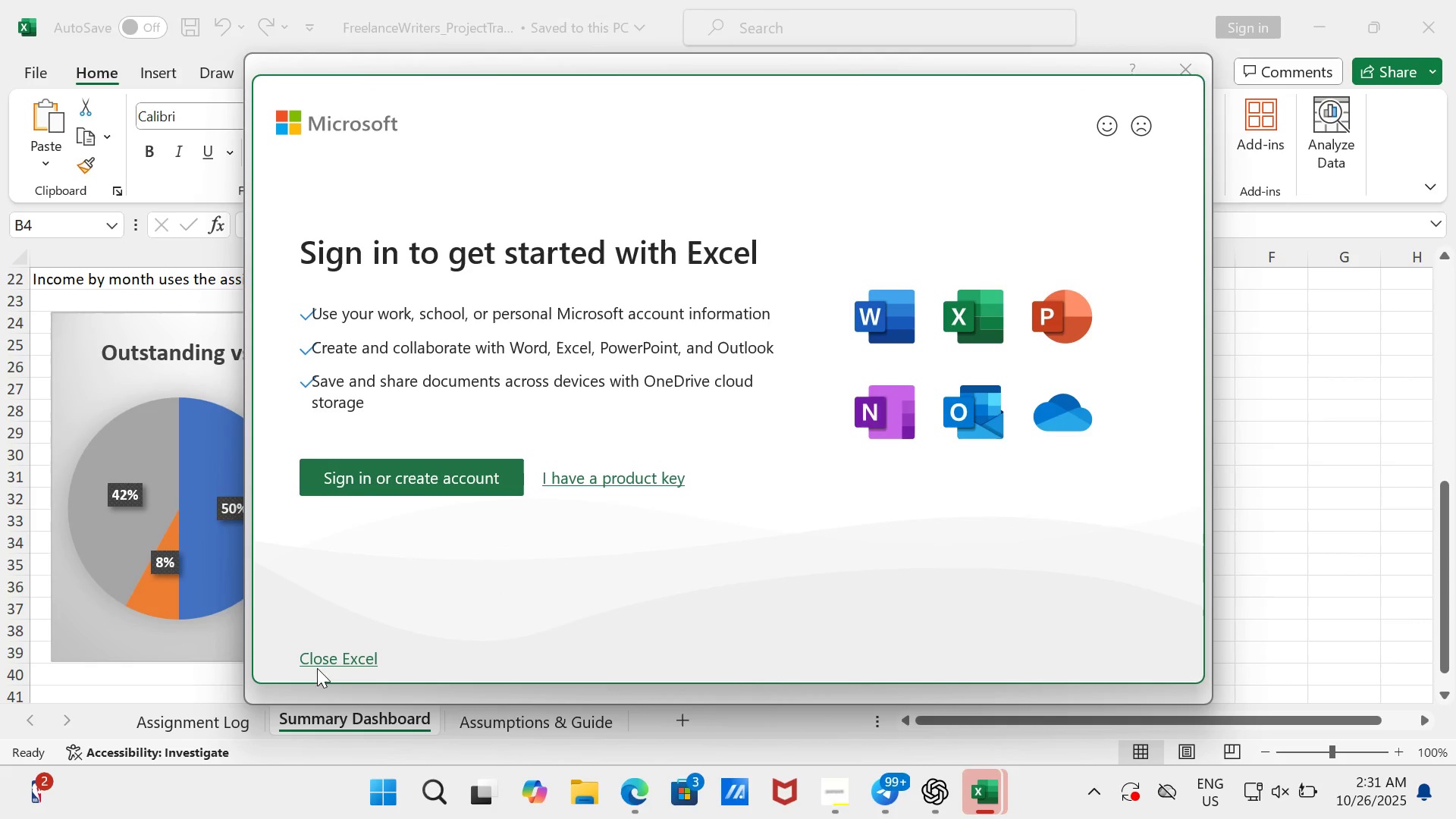 
left_click([411, 476])
 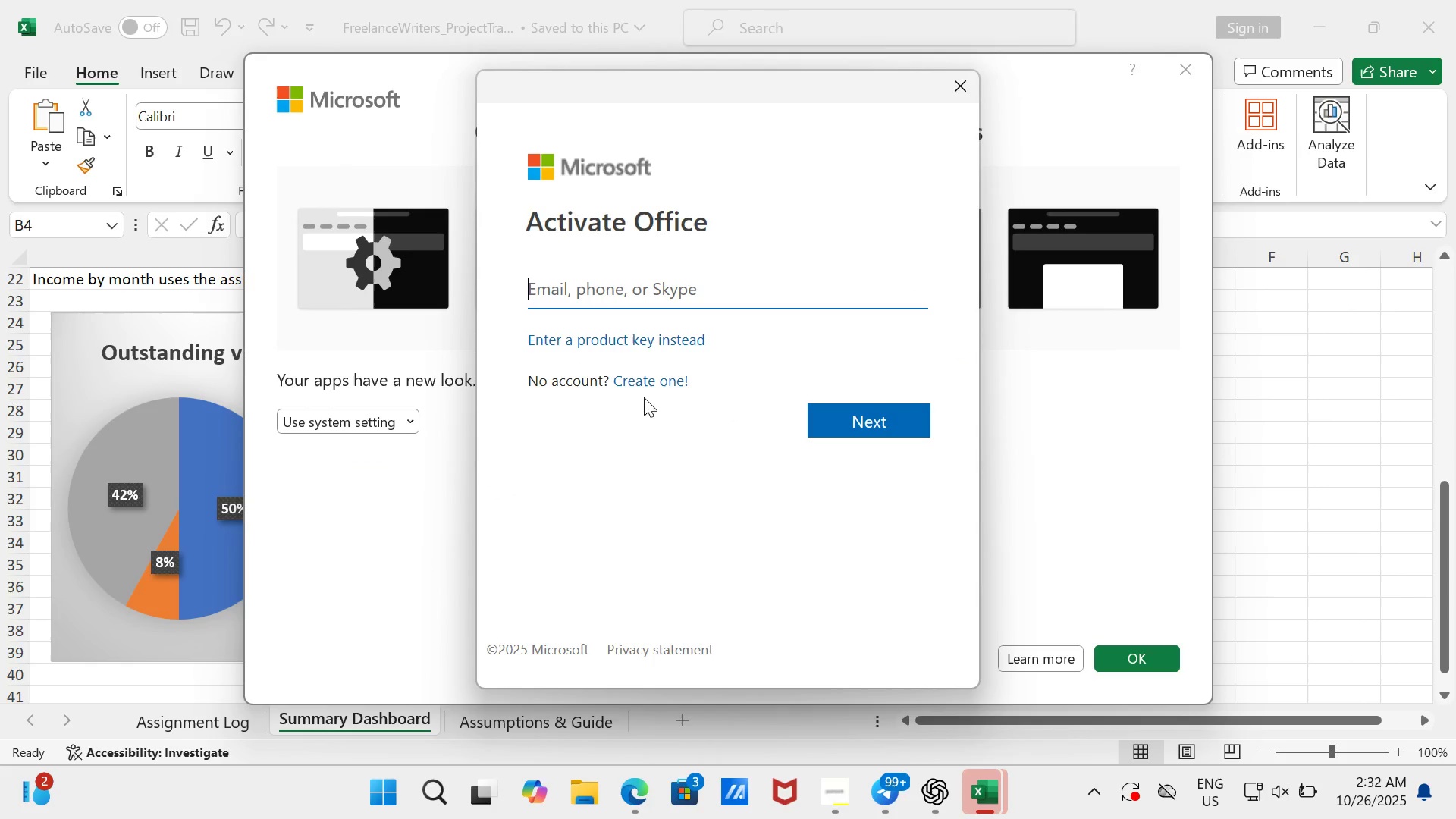 
wait(9.02)
 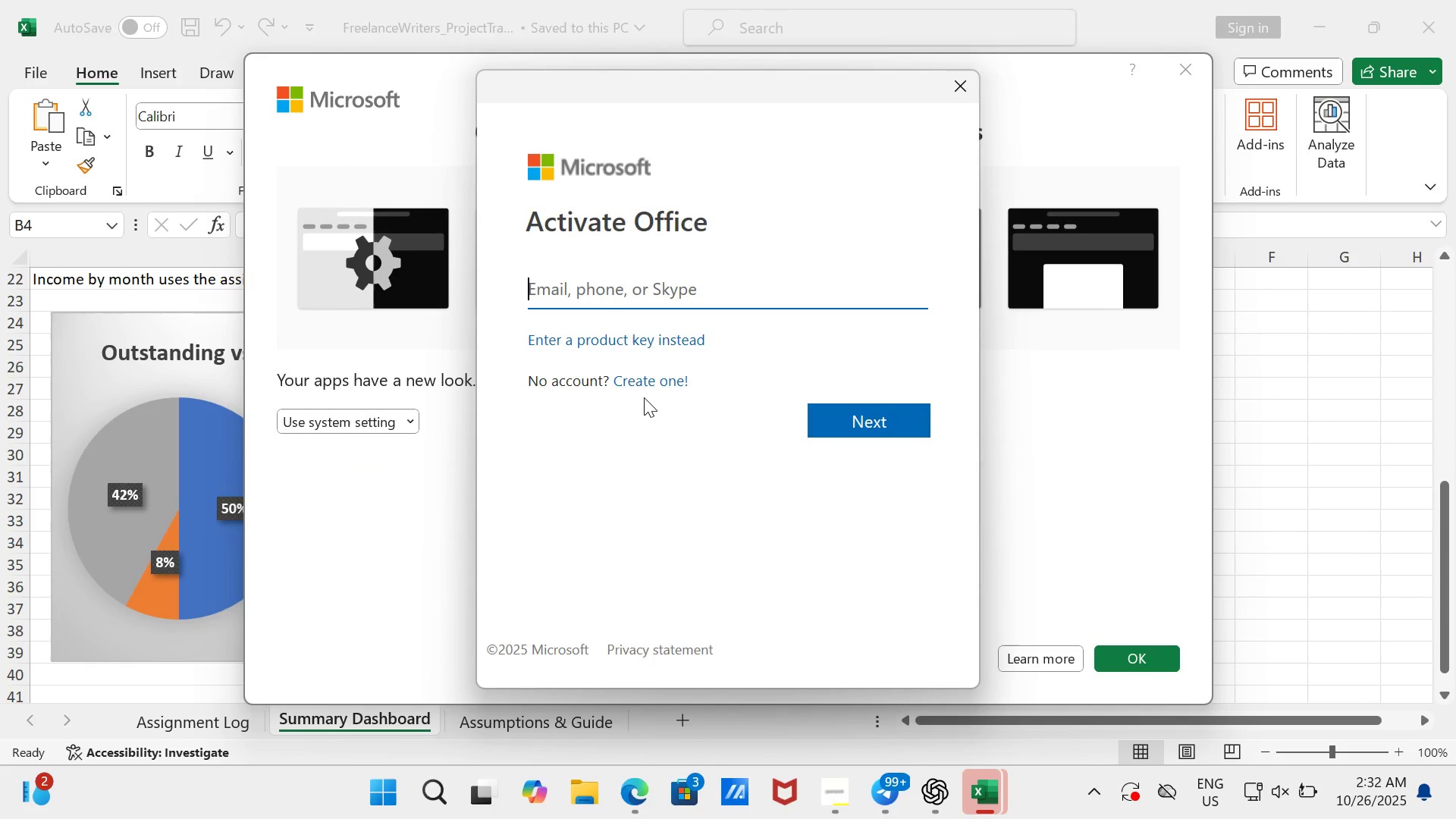 
left_click([972, 77])
 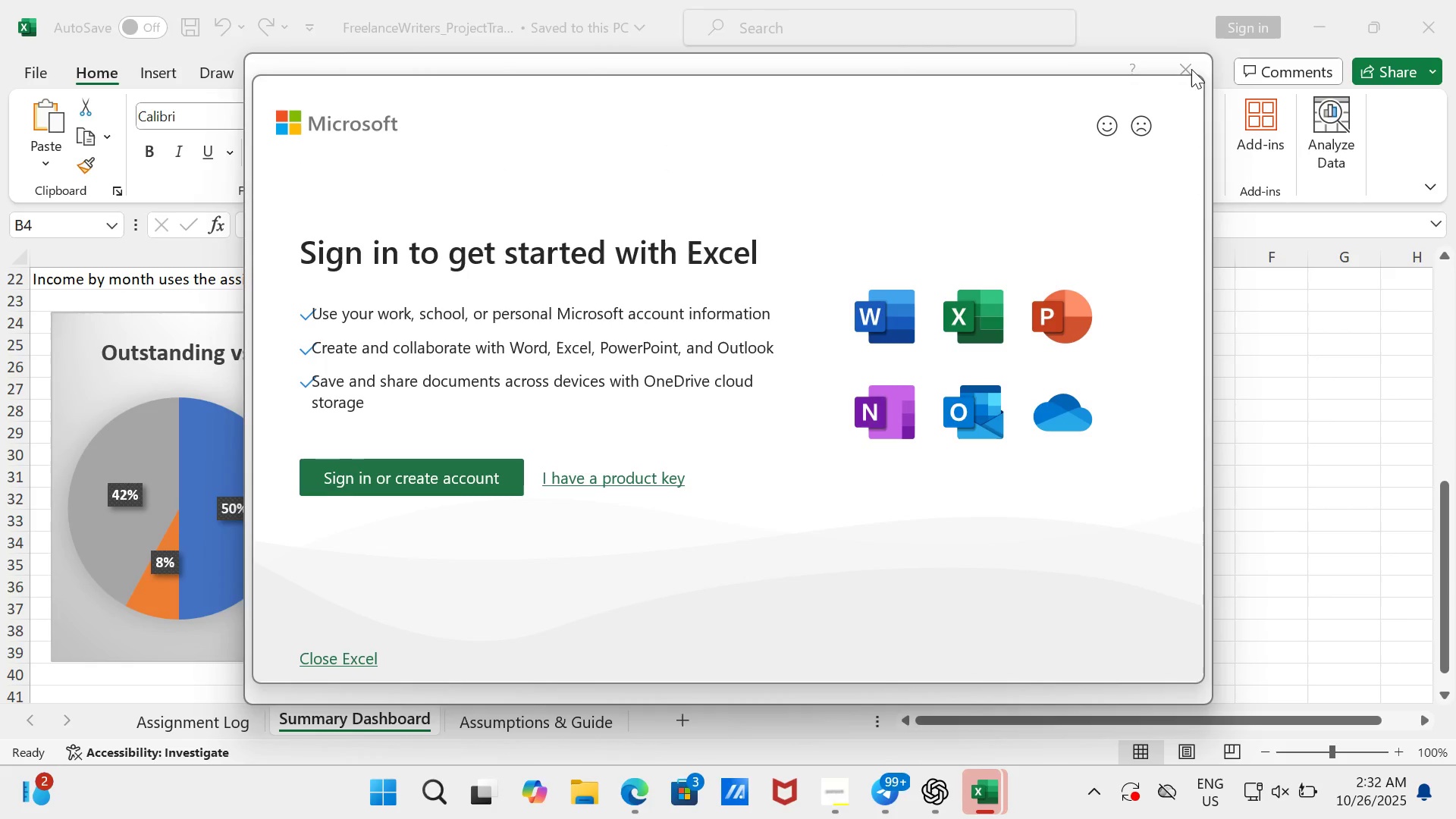 
left_click([1191, 69])
 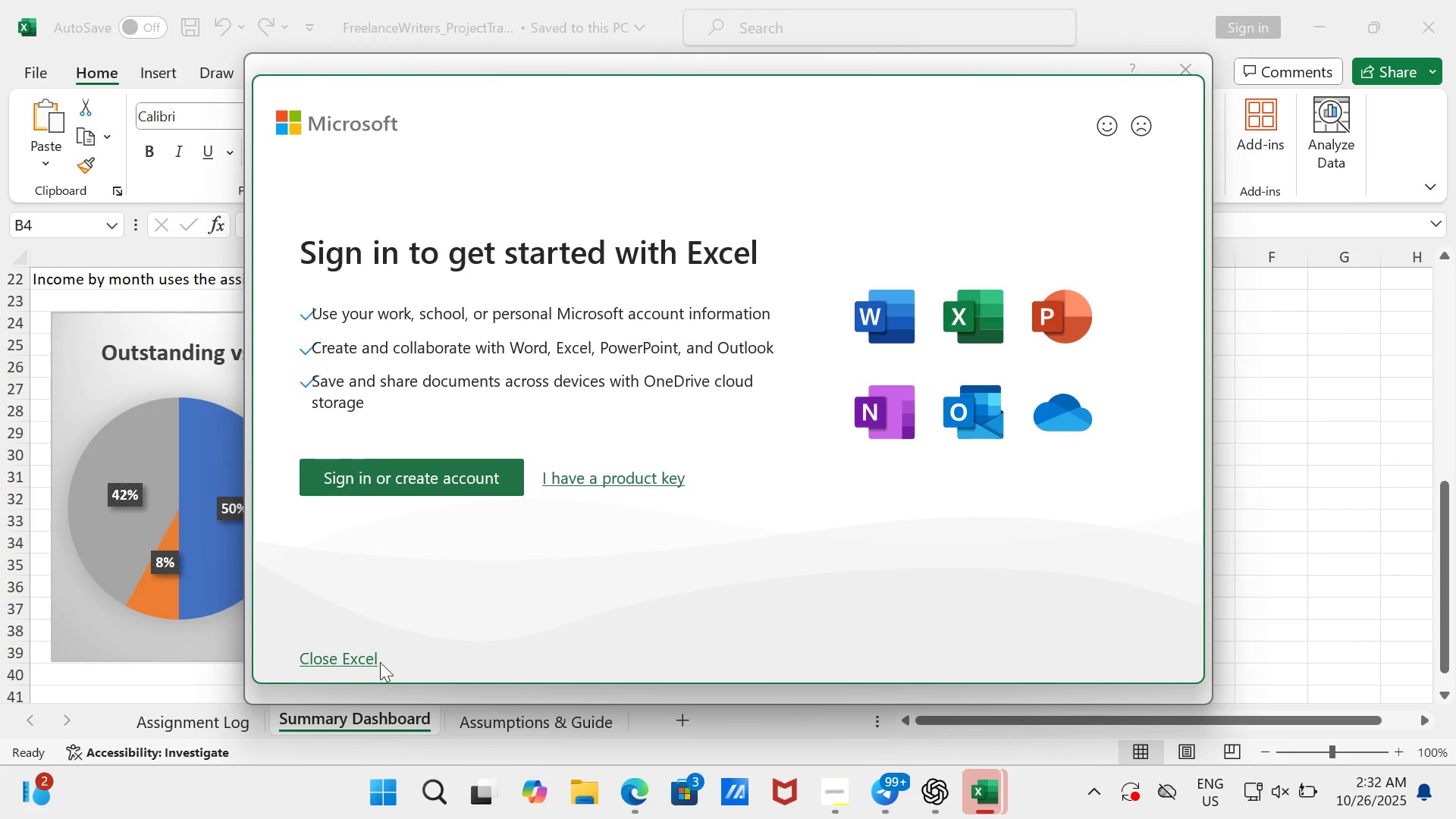 
left_click([375, 654])
 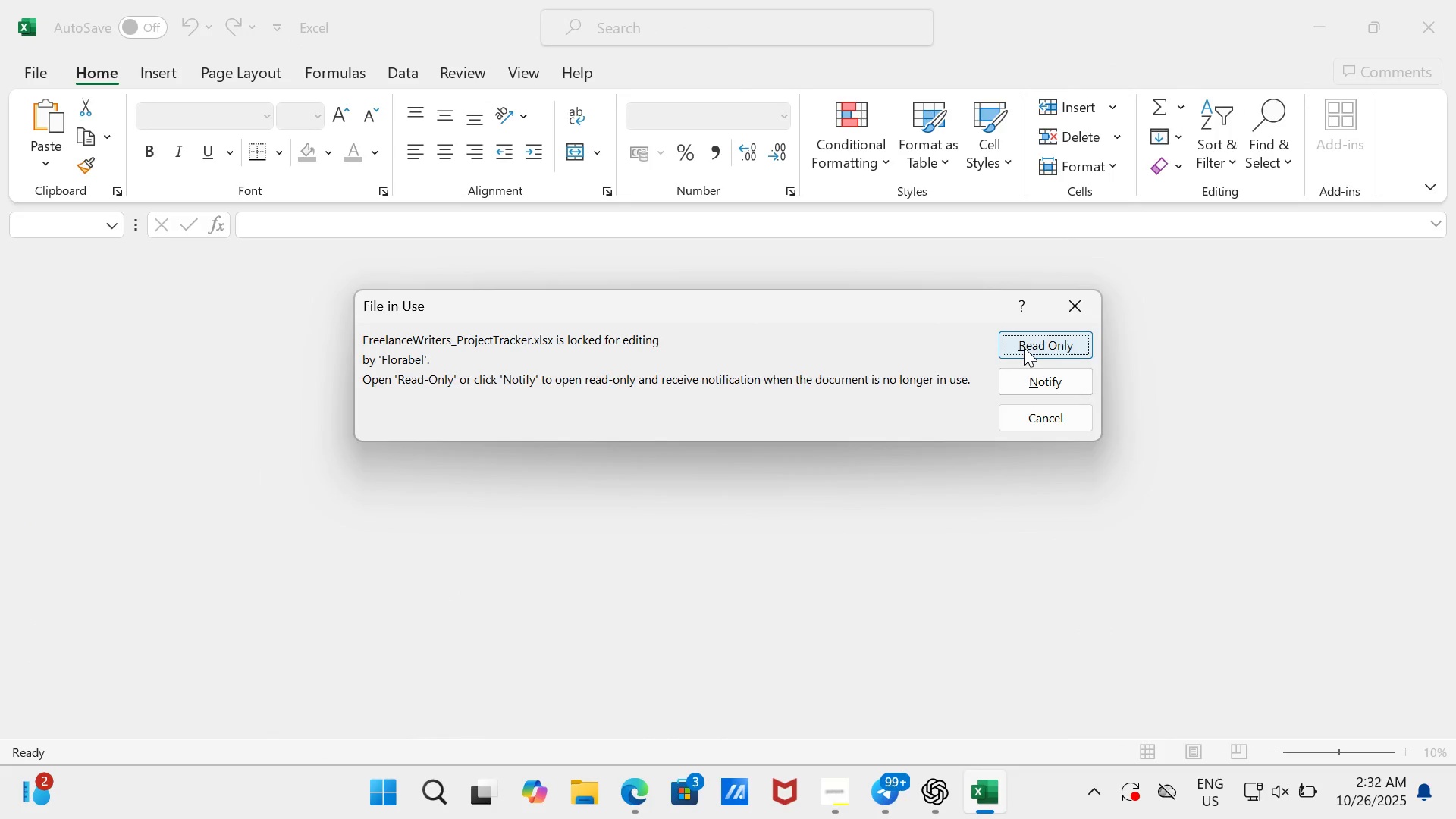 
left_click([1024, 347])
 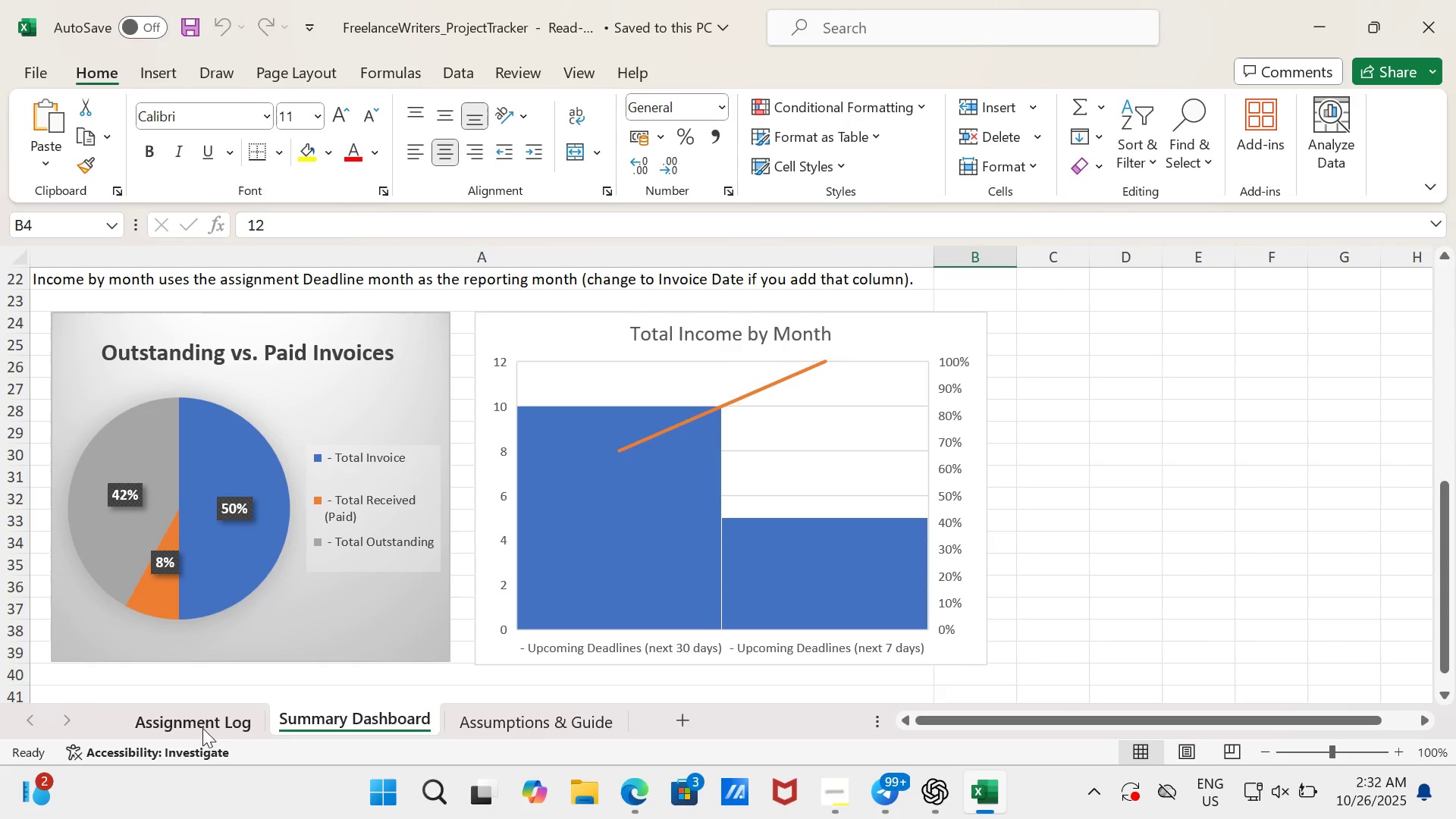 
left_click([208, 725])
 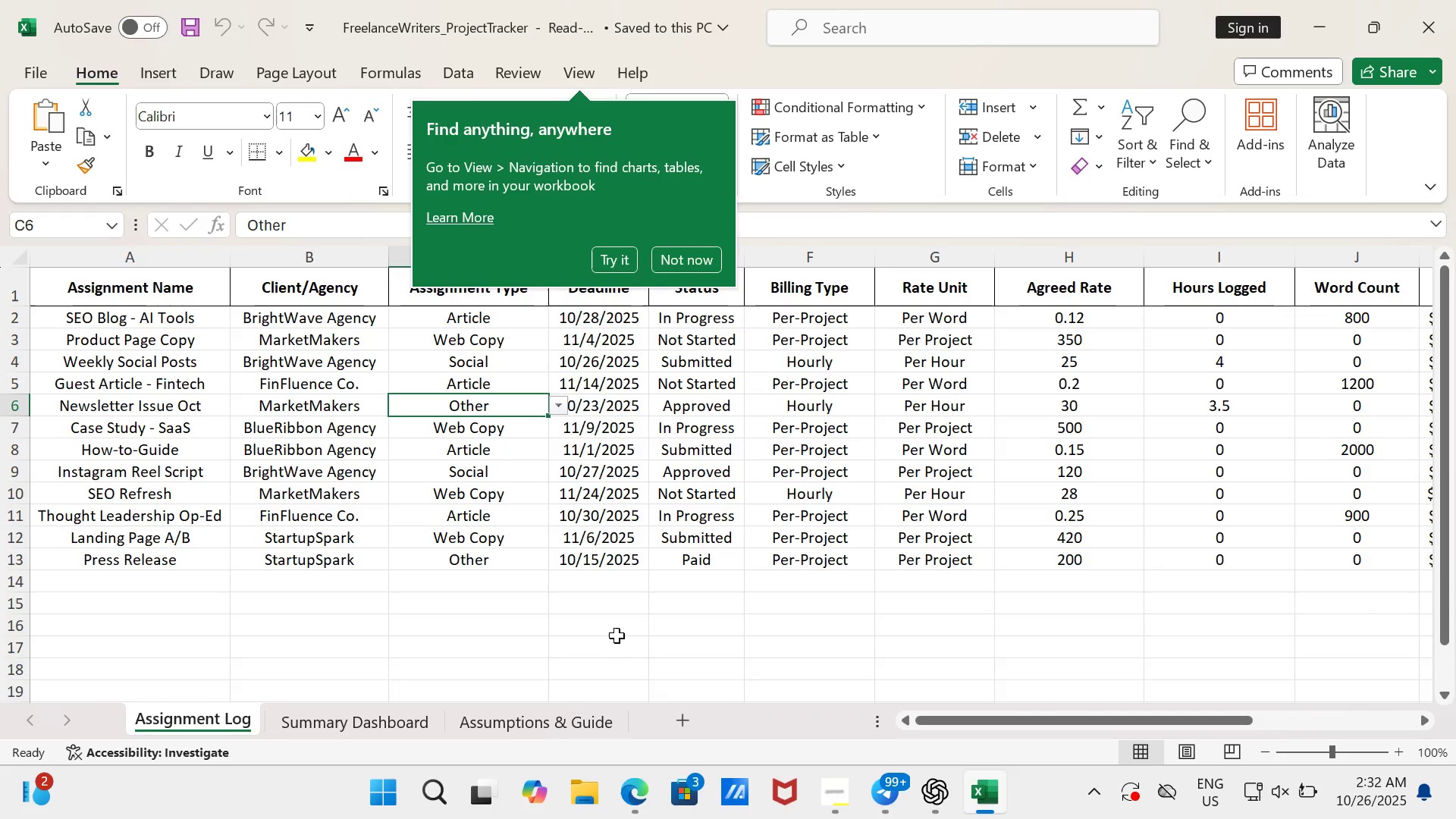 
scroll: coordinate [617, 635], scroll_direction: up, amount: 3.0
 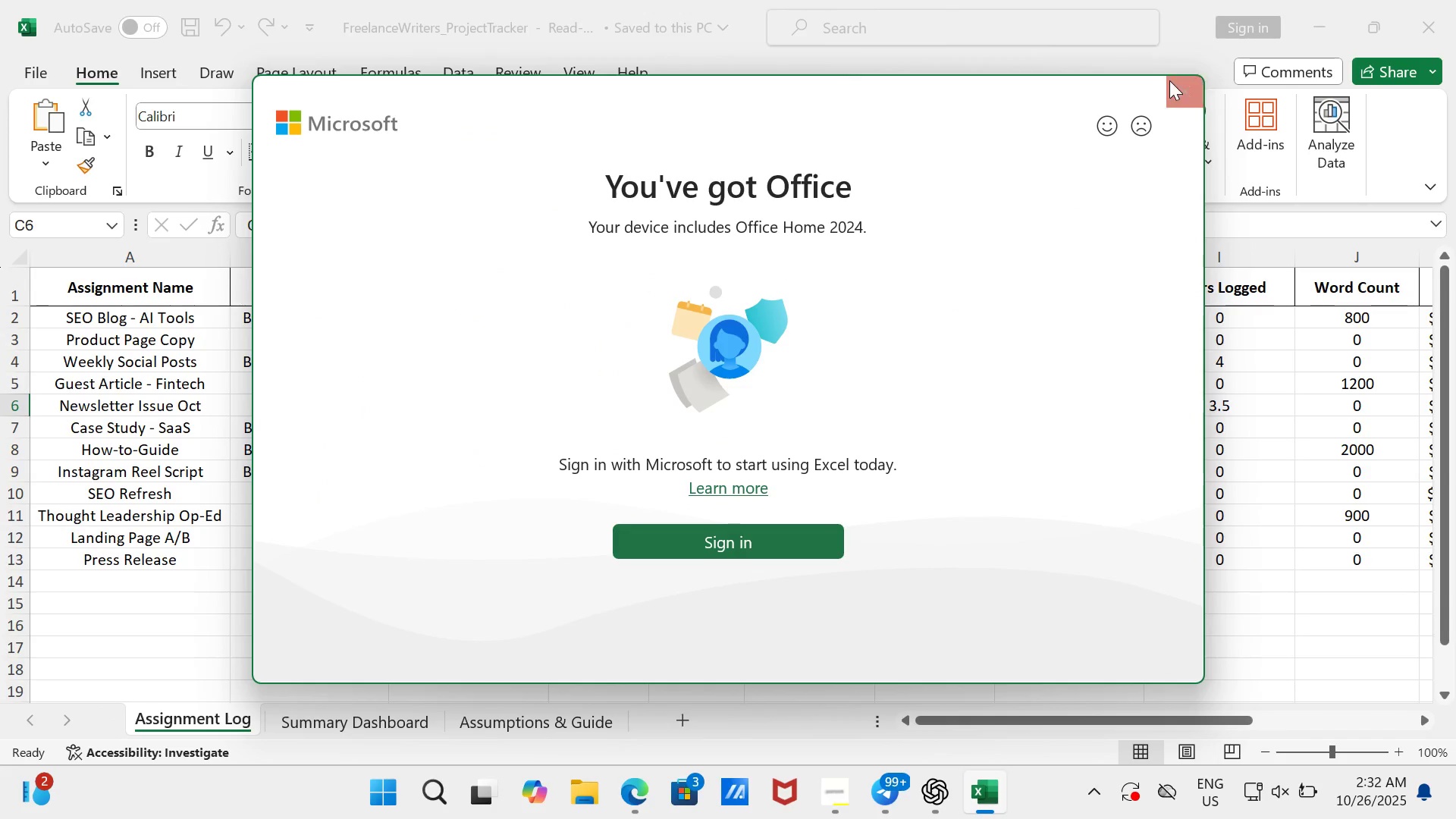 
left_click([1171, 82])
 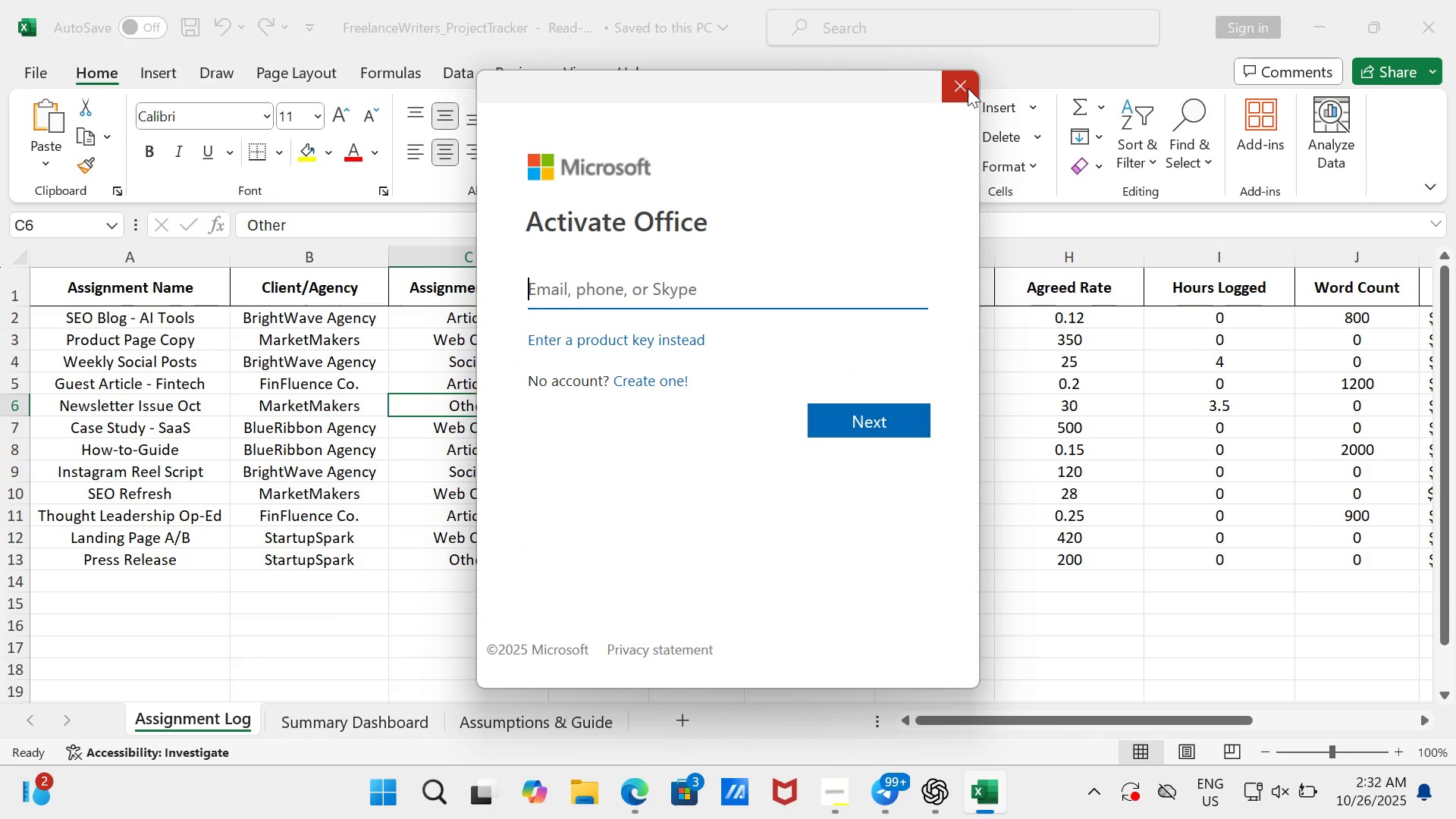 
left_click([968, 86])
 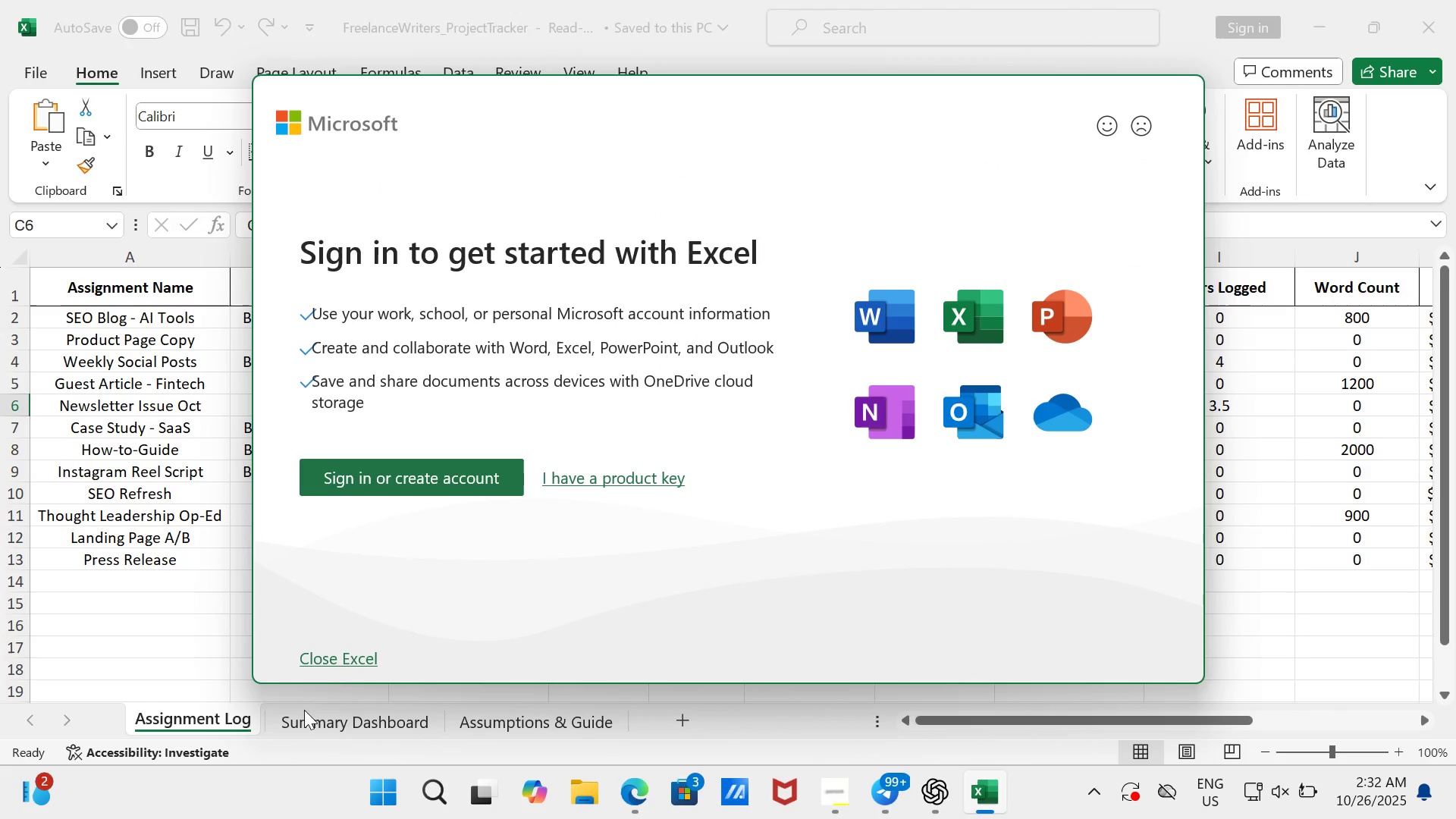 
left_click([334, 662])
 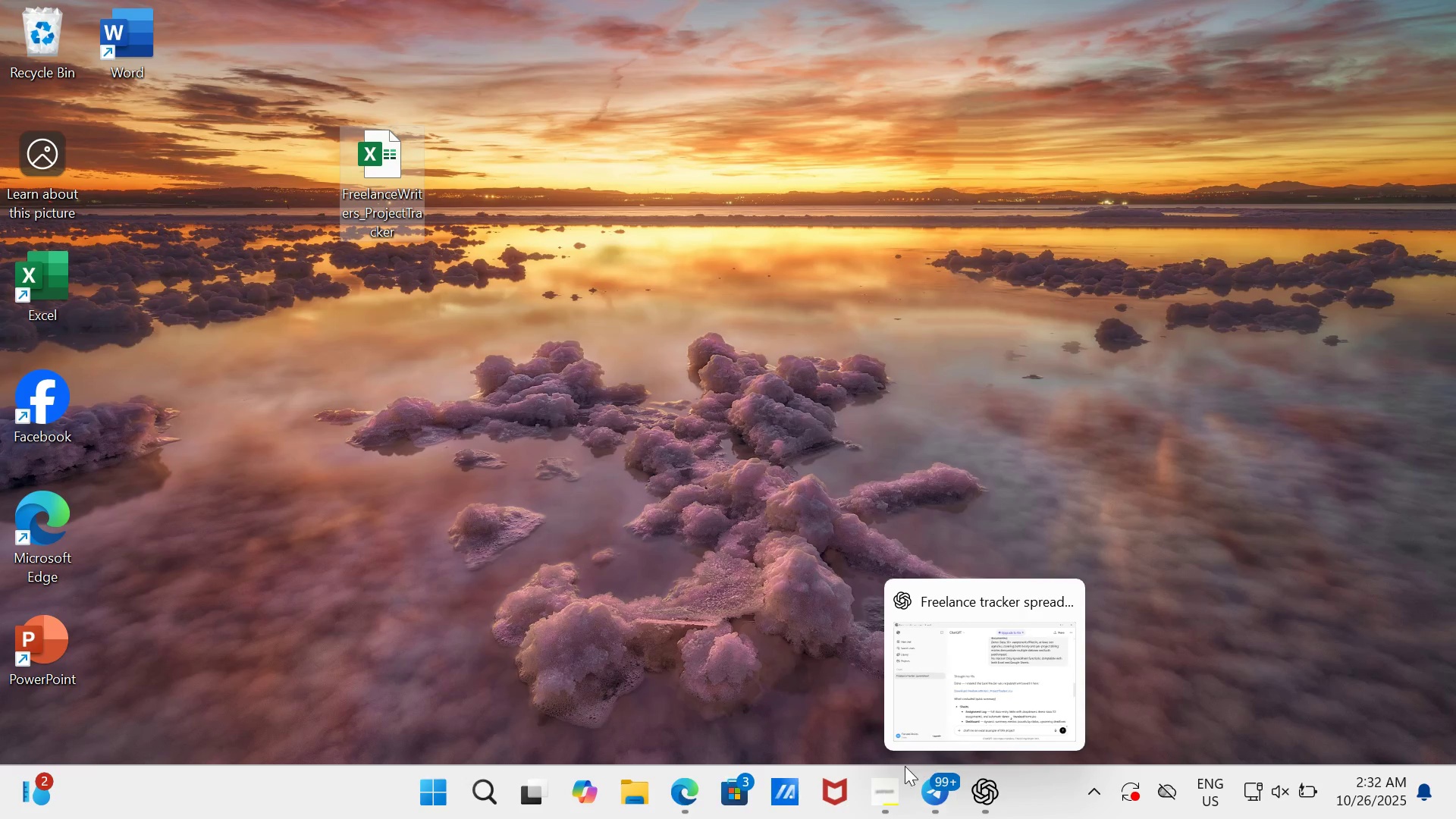 
left_click([878, 788])
 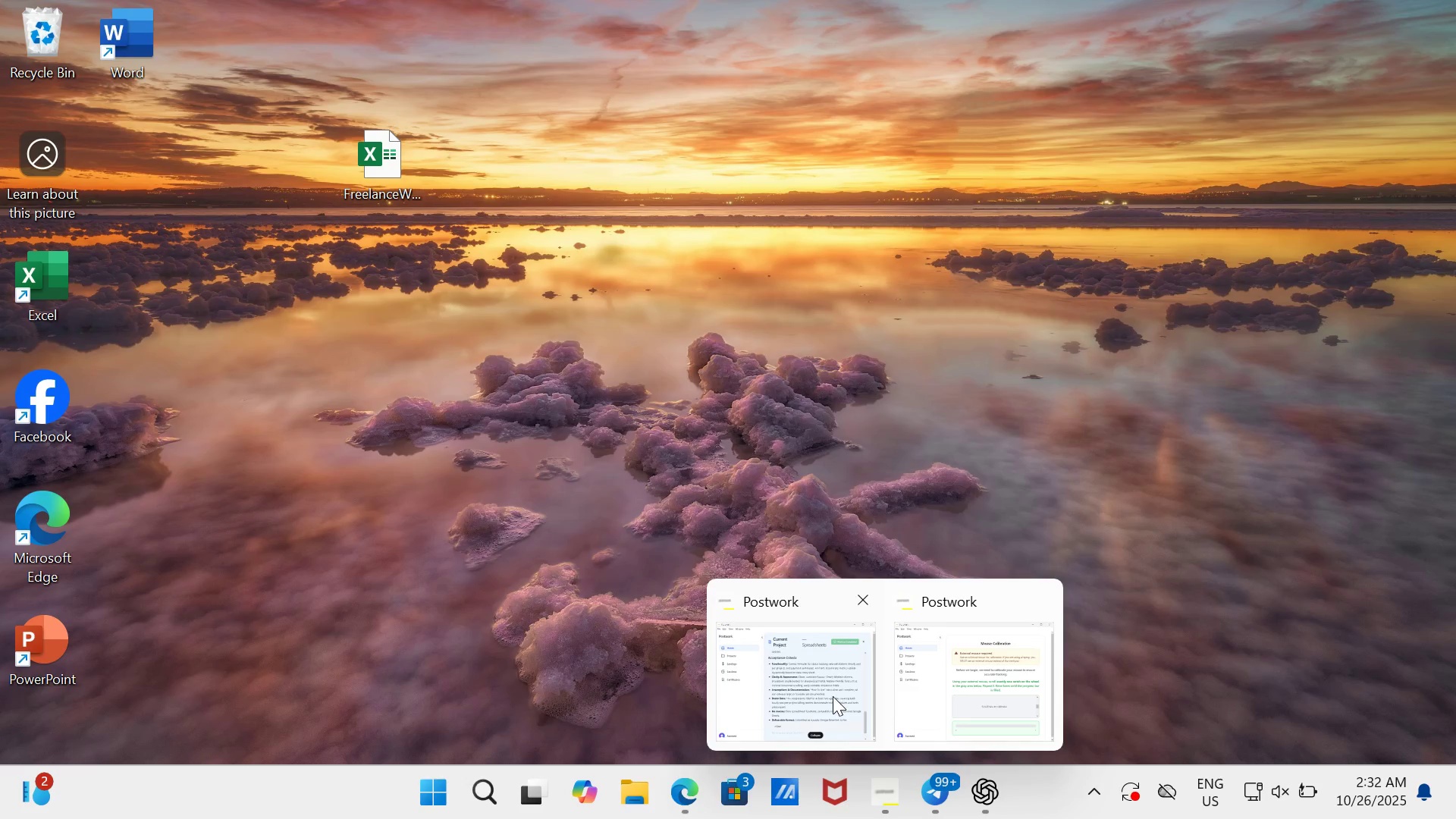 
left_click([833, 696])